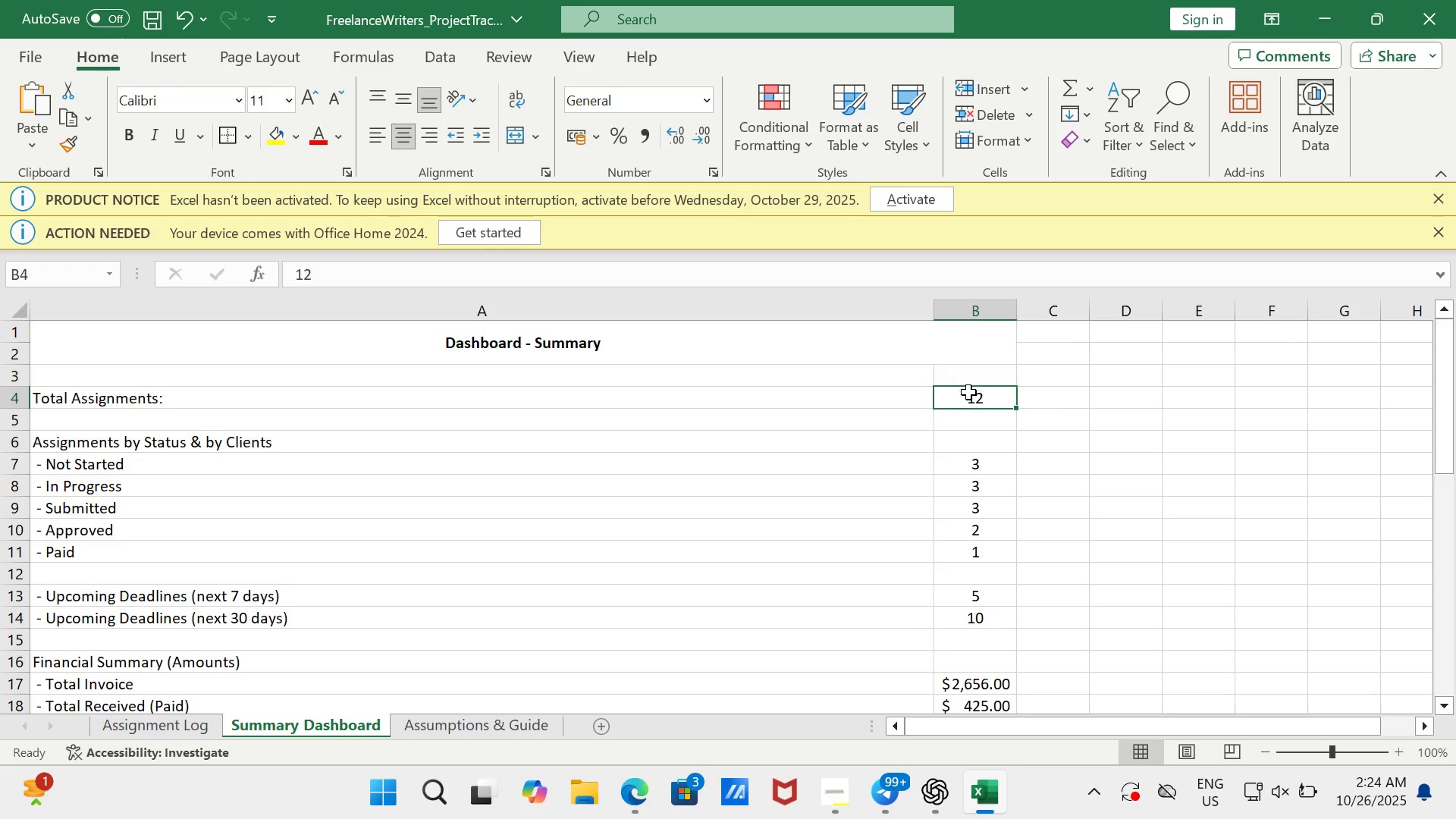 
left_click([968, 392])
 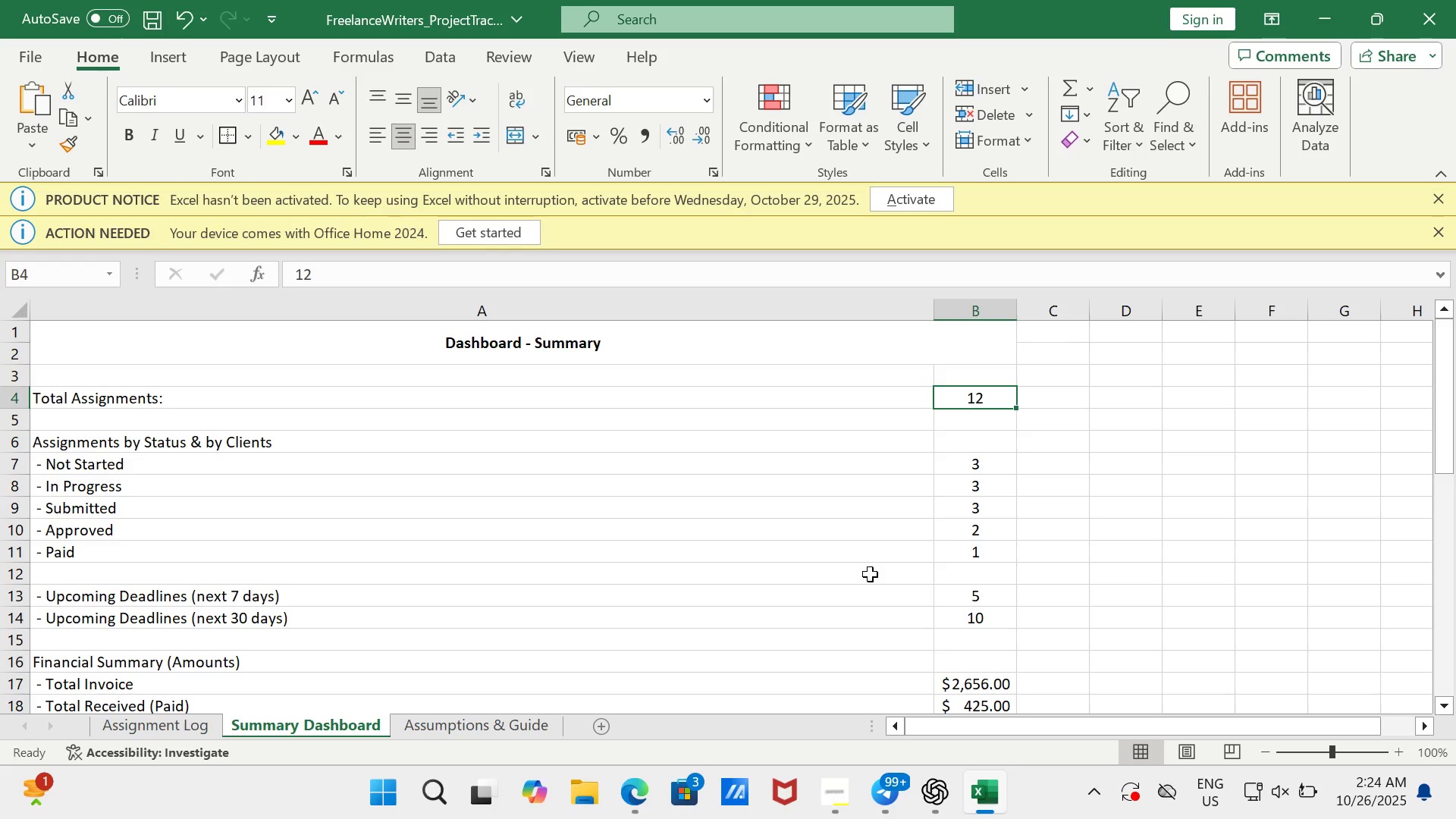 
wait(8.62)
 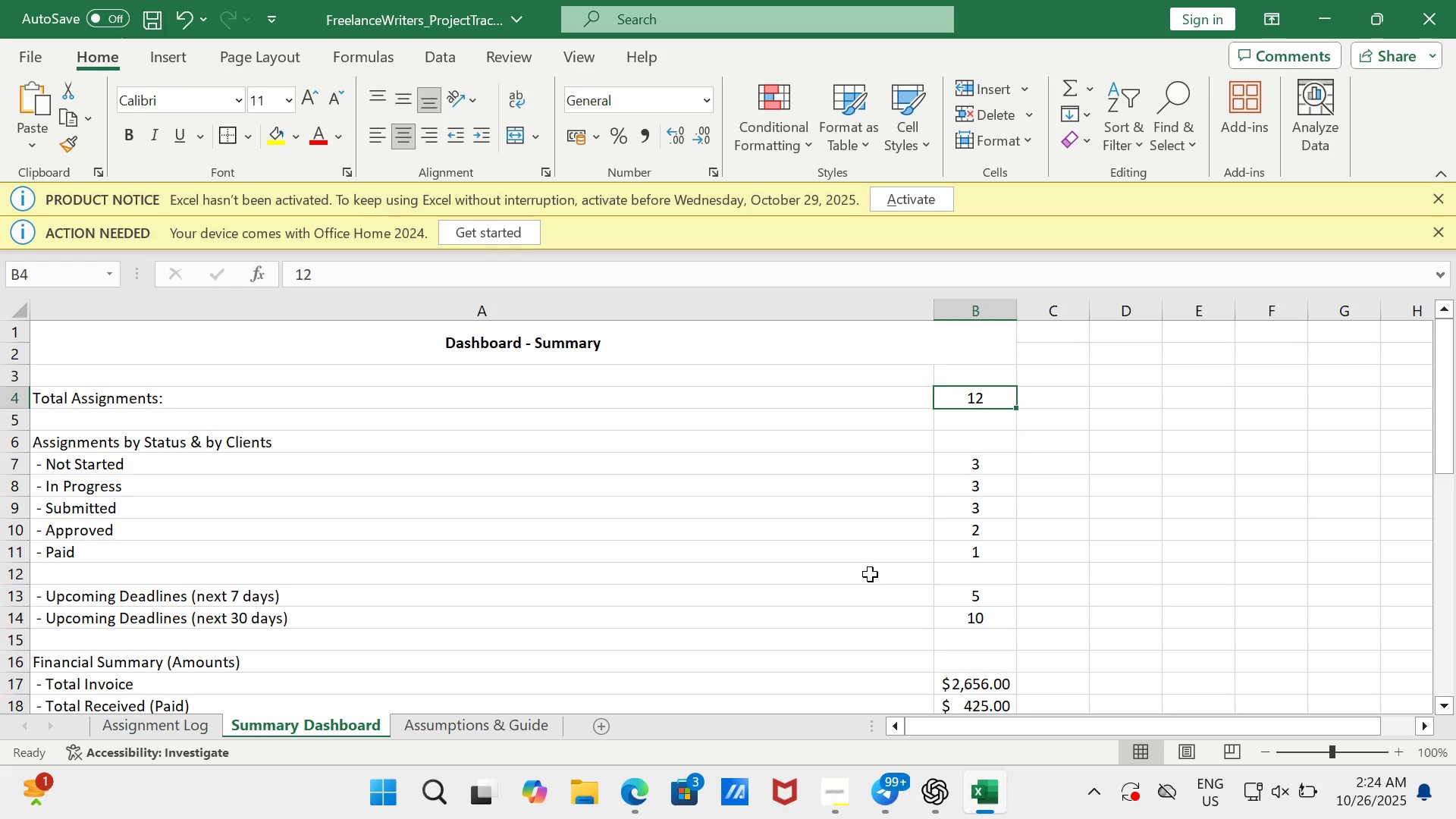 
left_click([833, 792])
 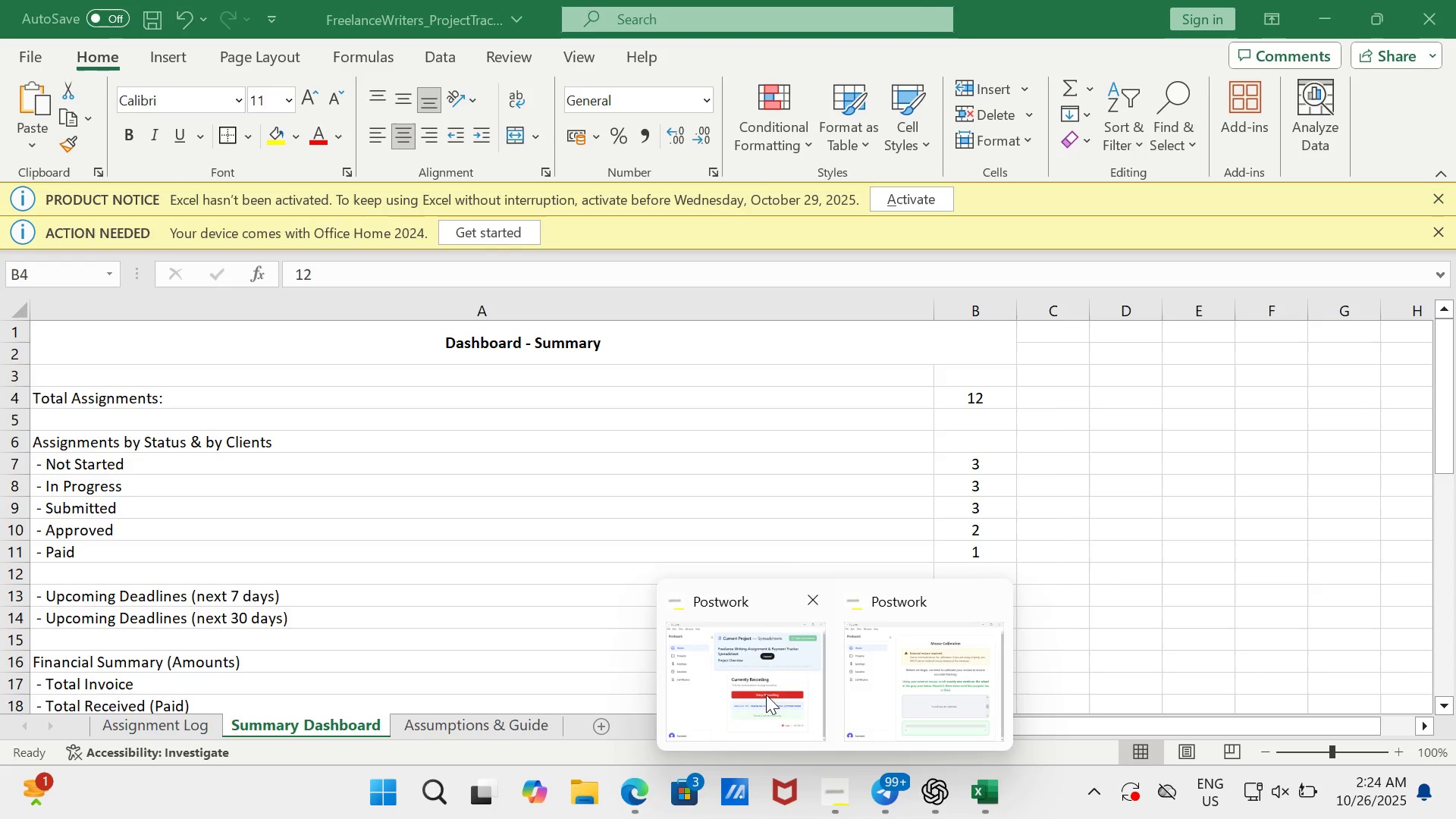 
left_click([766, 695])
 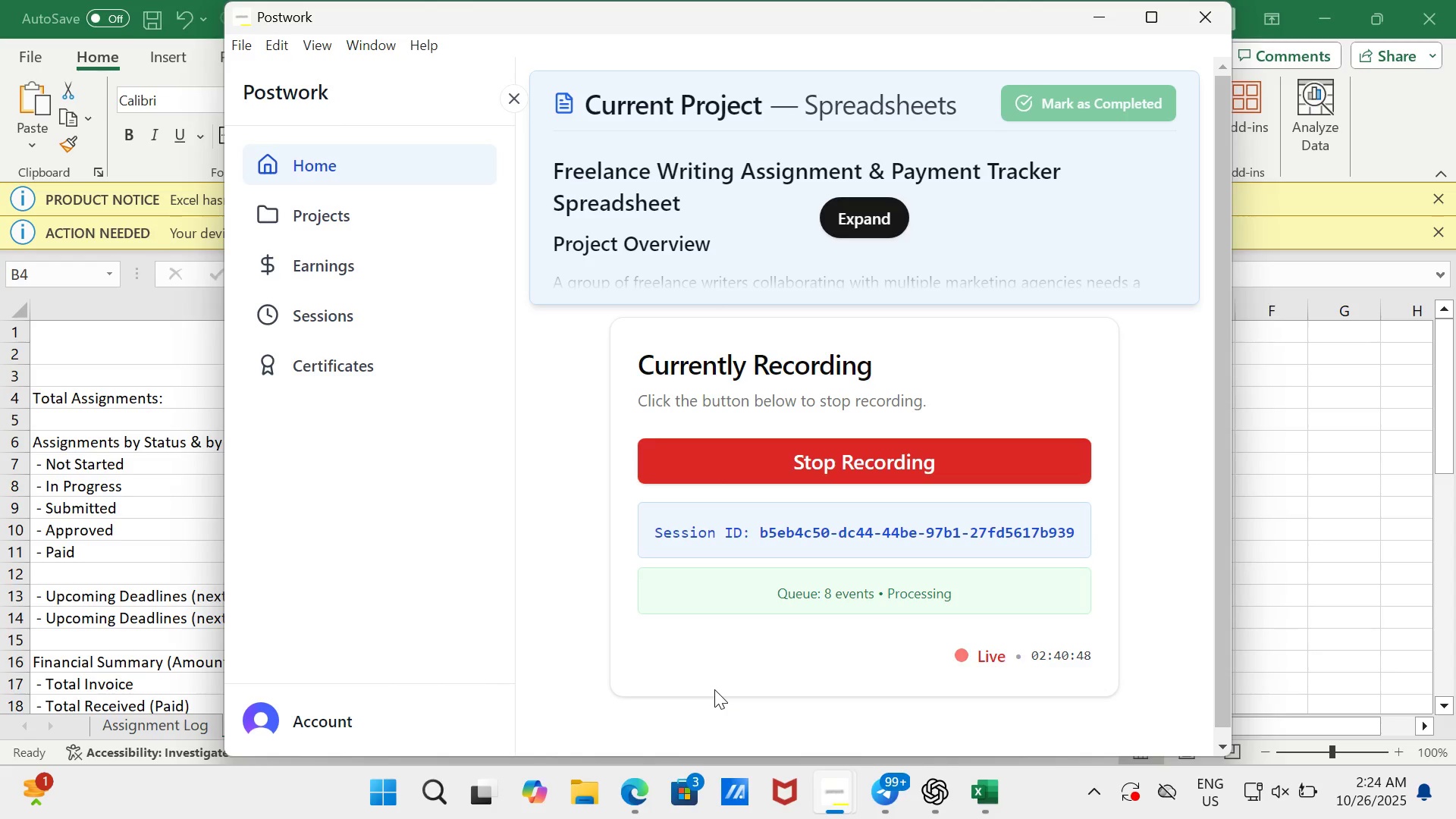 
wait(7.48)
 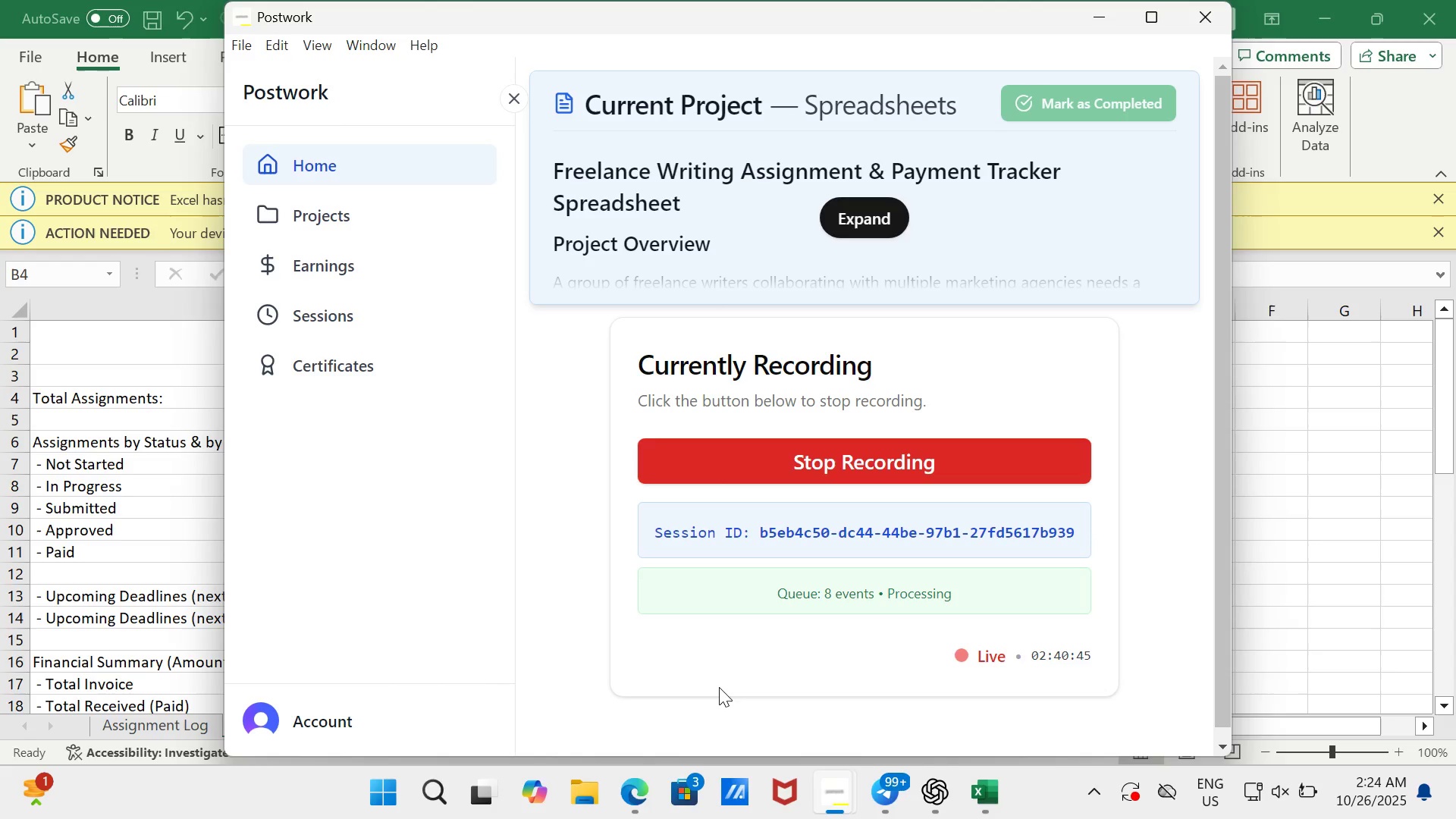 
left_click([1078, 12])
 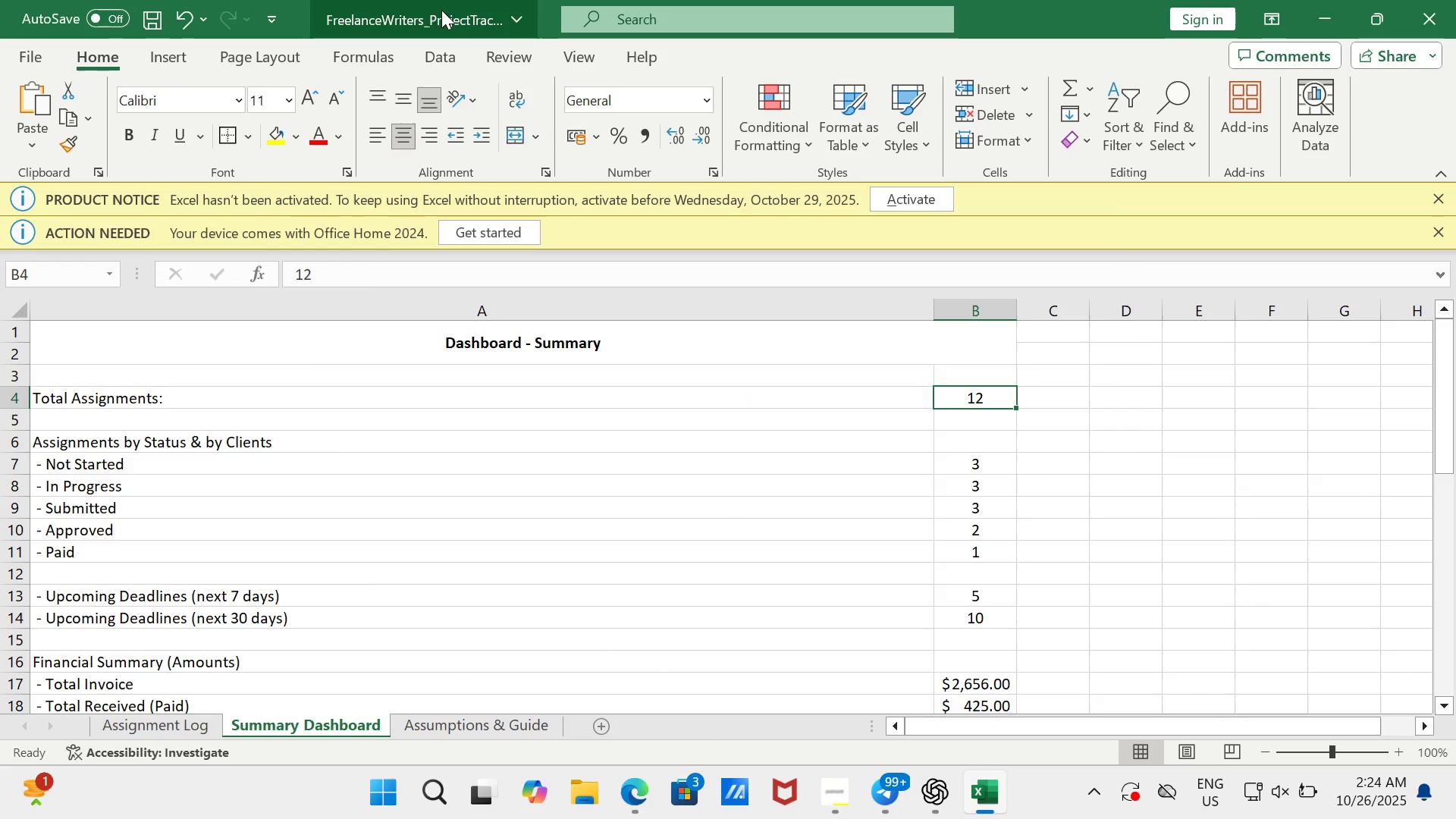 
left_click([522, 13])
 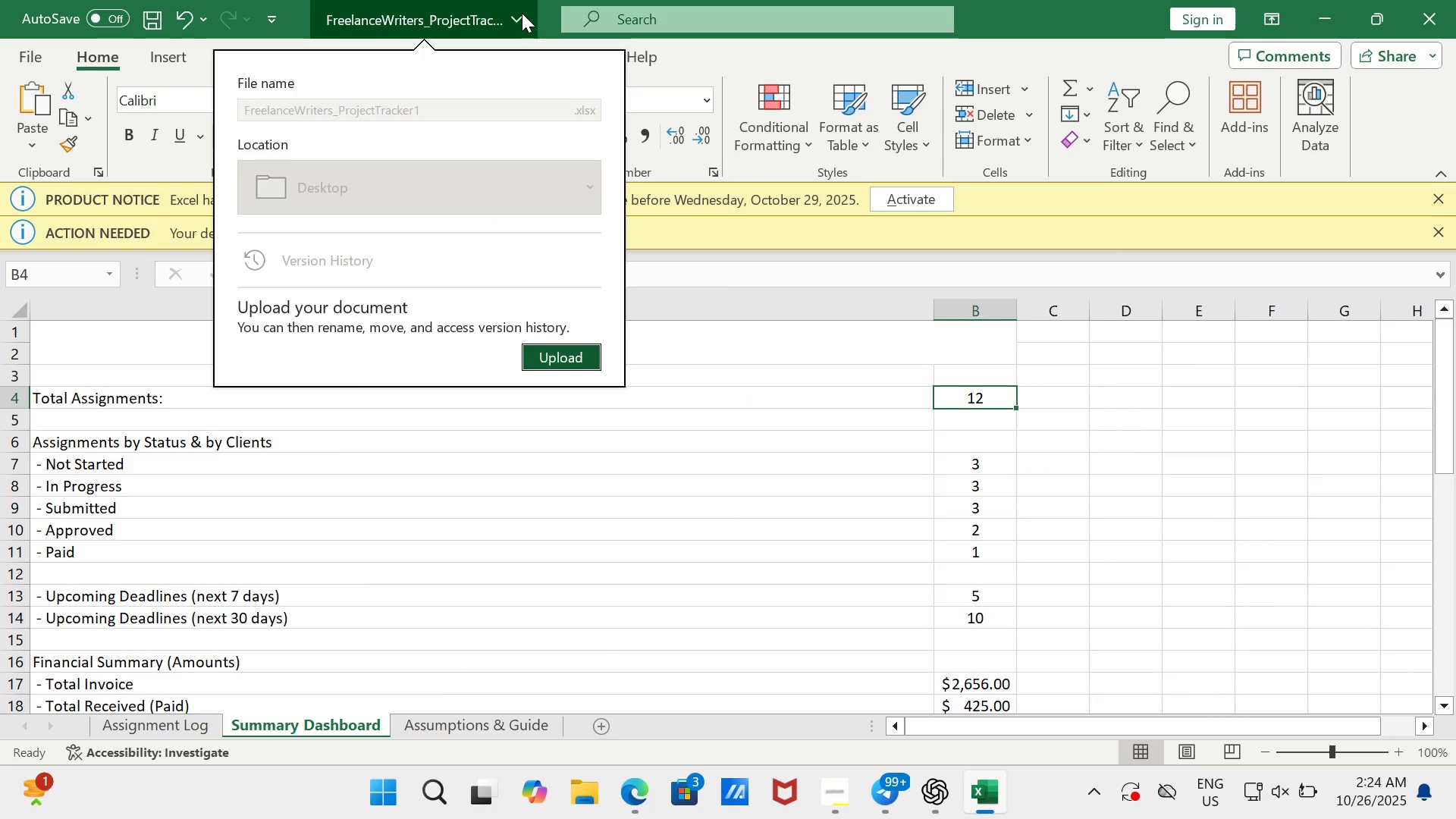 
left_click([522, 13])
 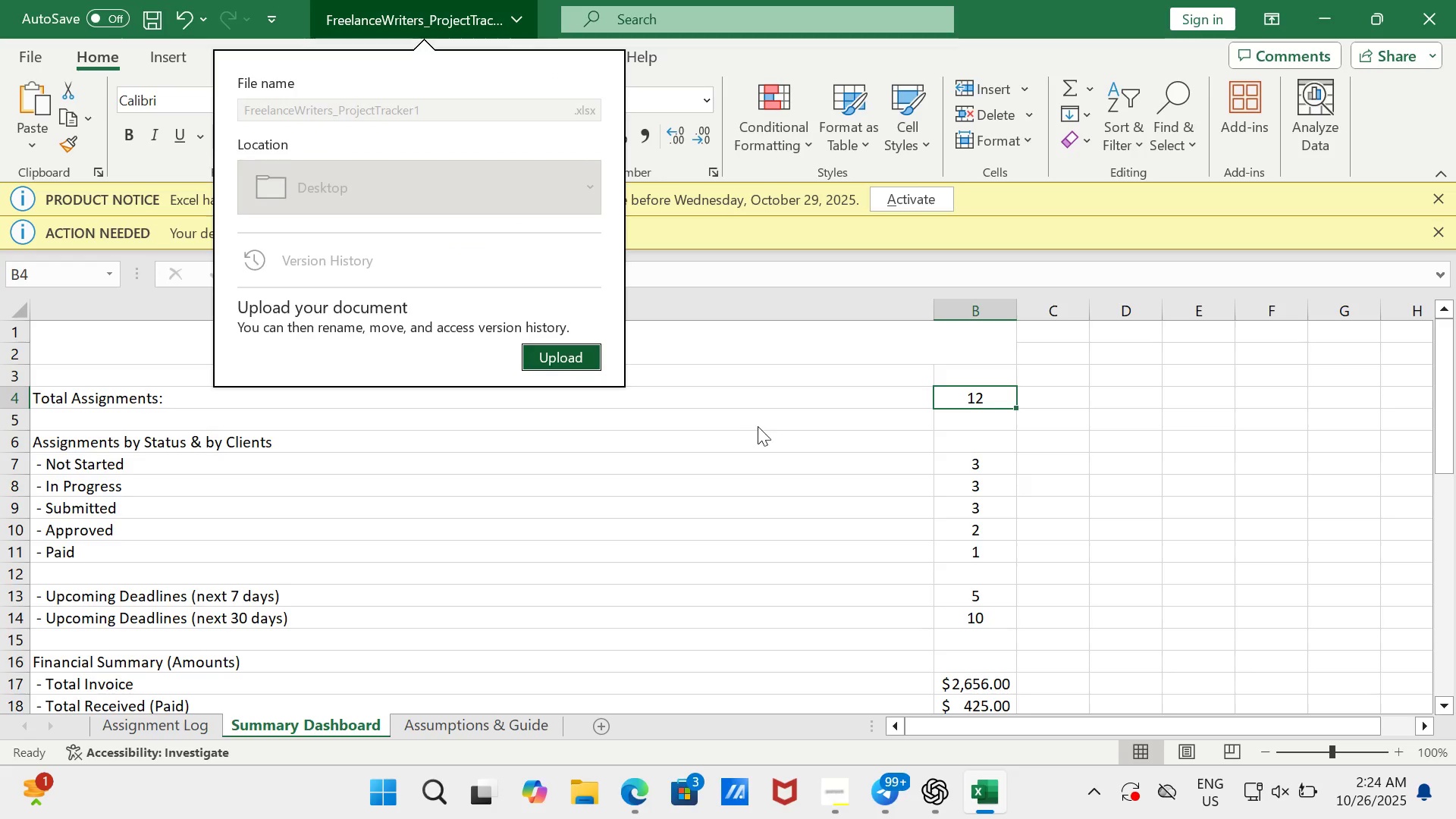 
left_click([759, 431])
 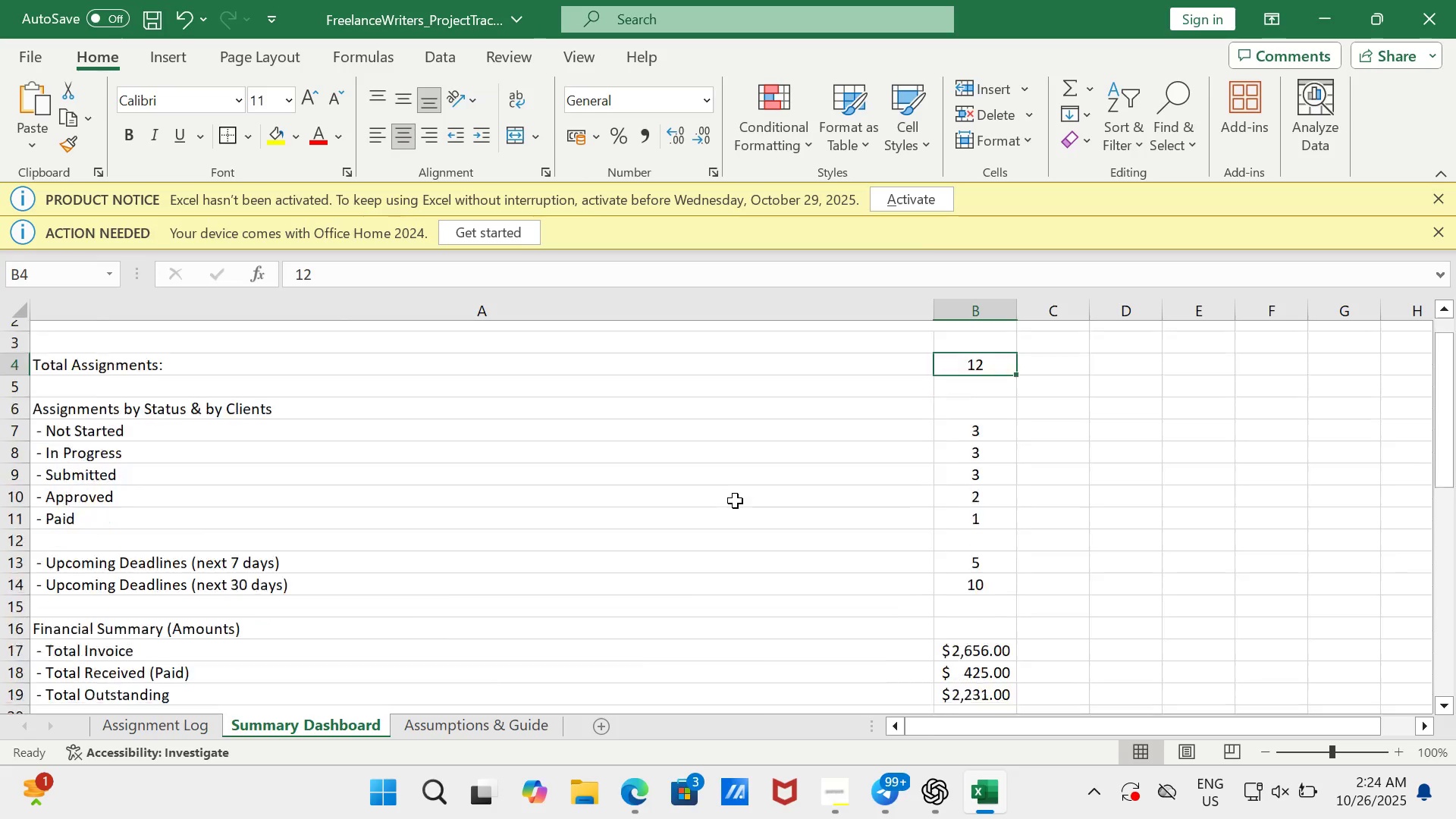 
scroll: coordinate [730, 509], scroll_direction: down, amount: 7.0
 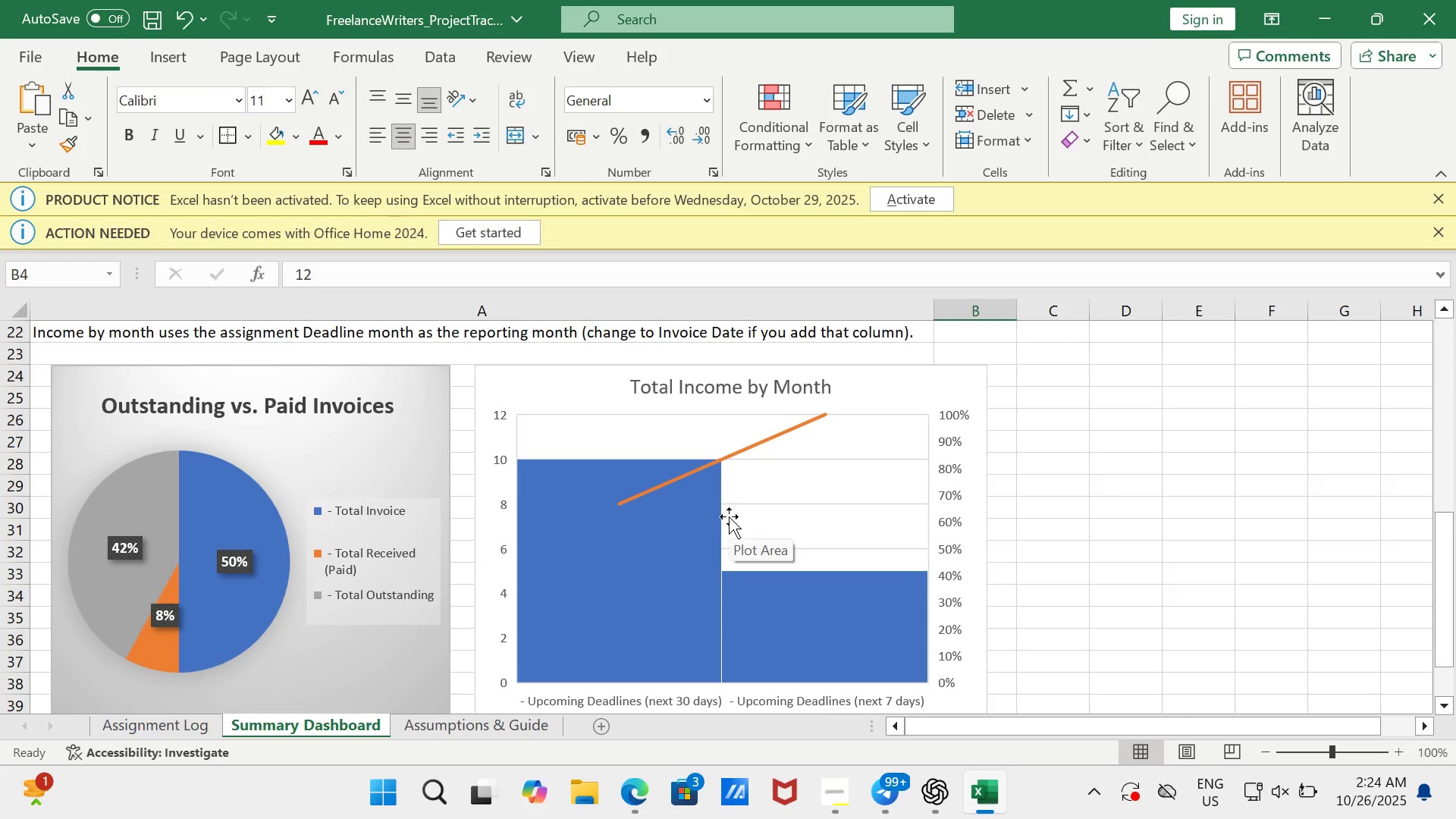 
key(Control+S)
 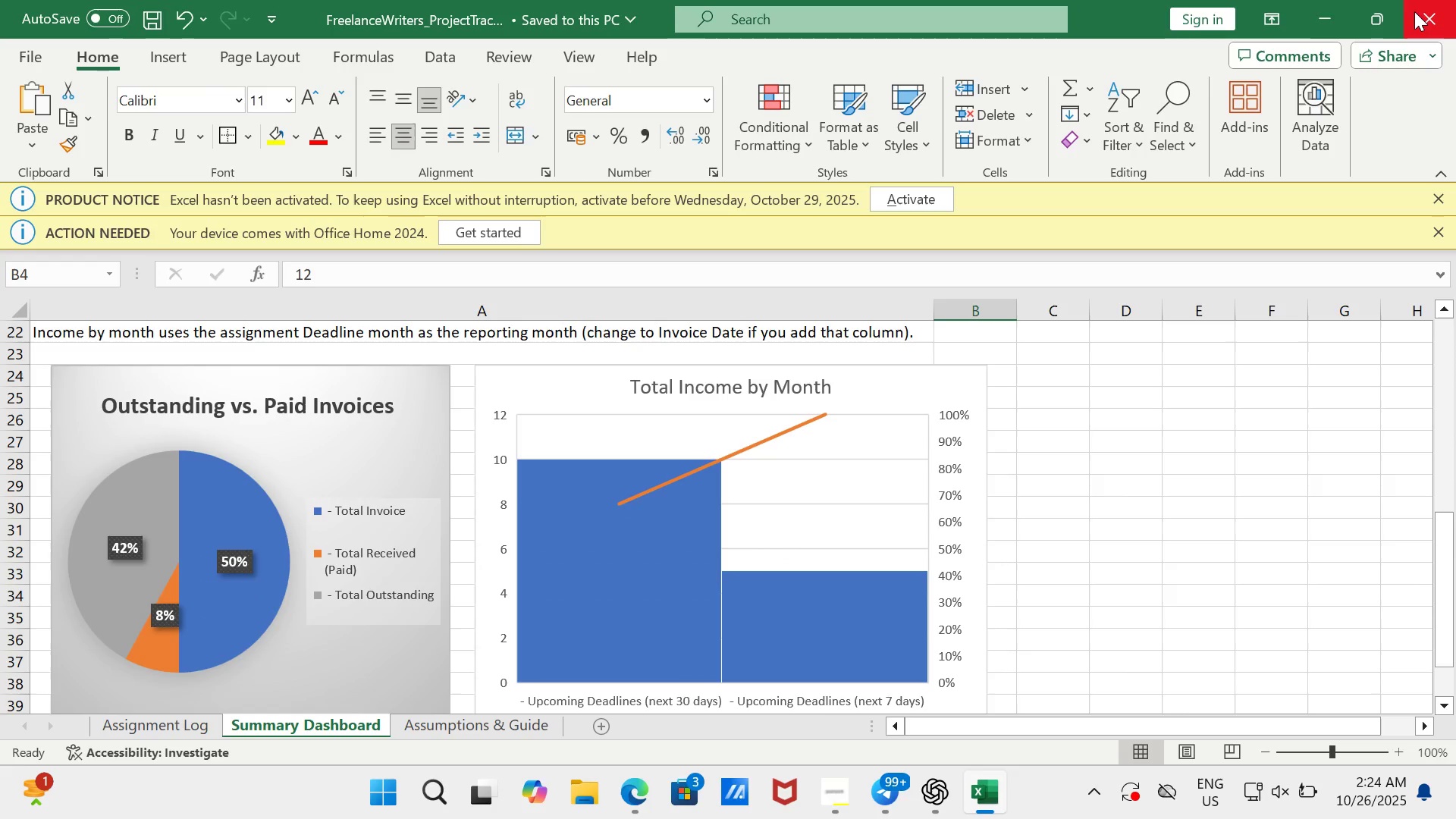 
left_click([1418, 12])
 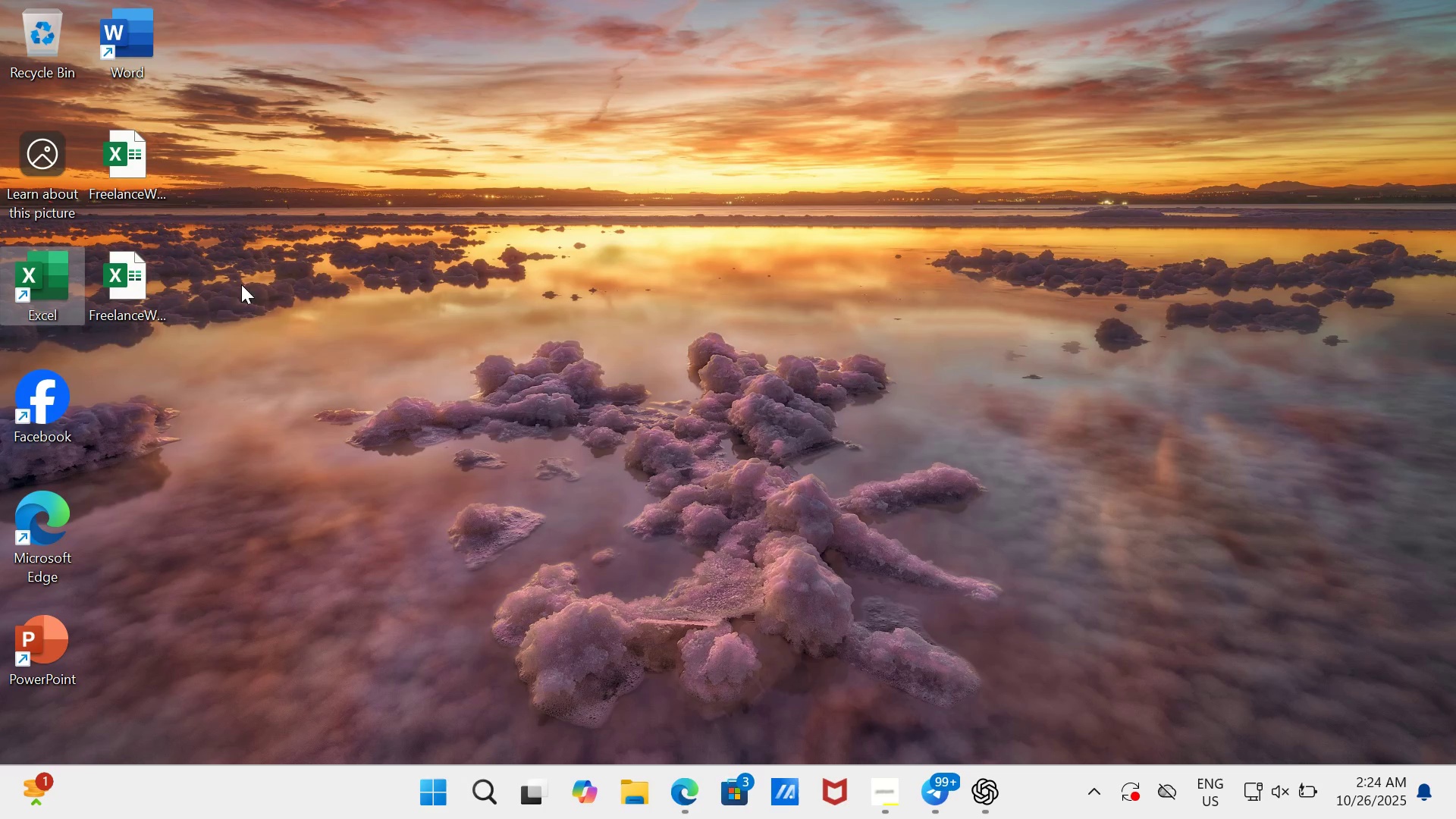 
mouse_move([164, 271])
 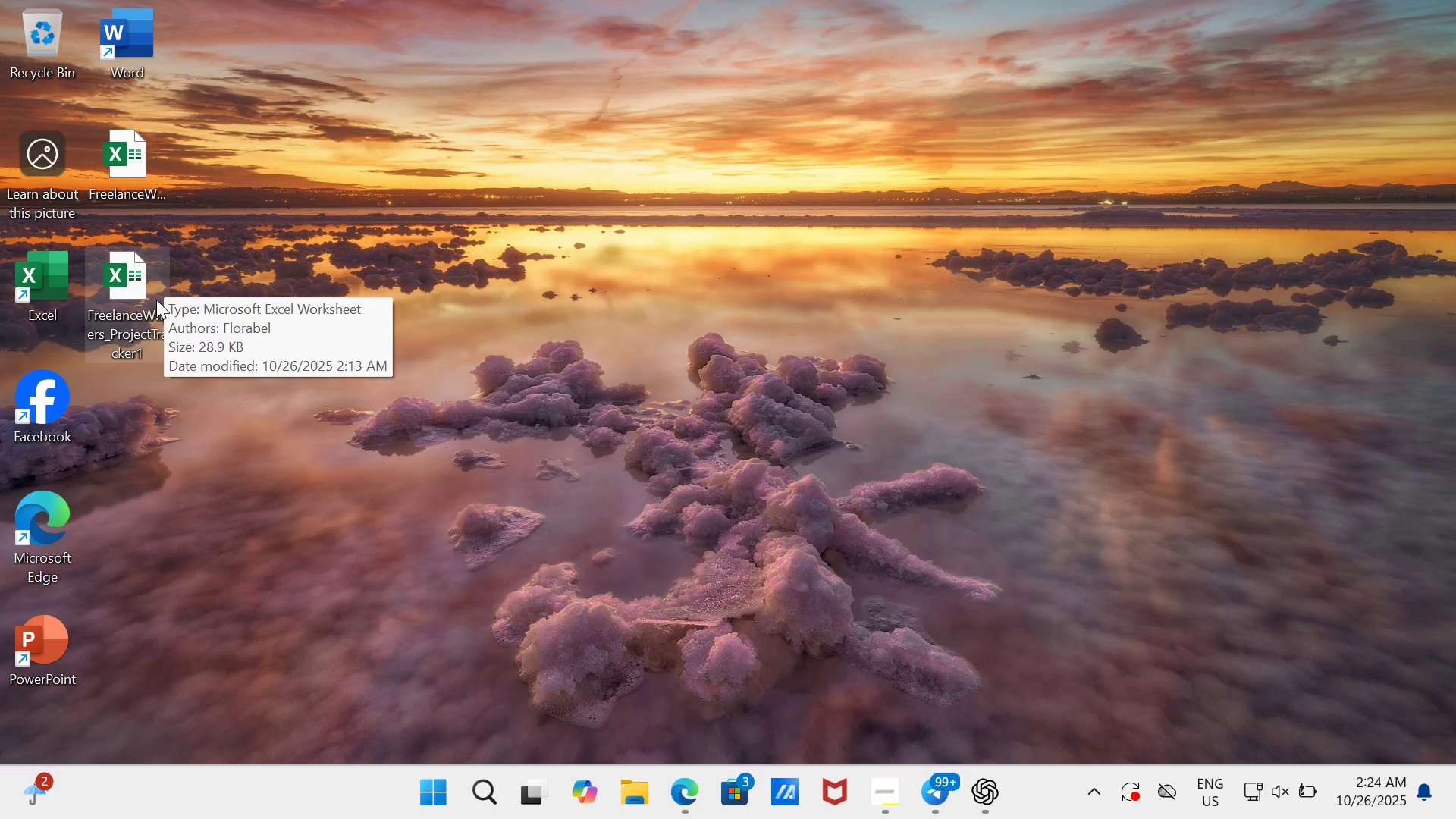 
right_click([156, 300])
 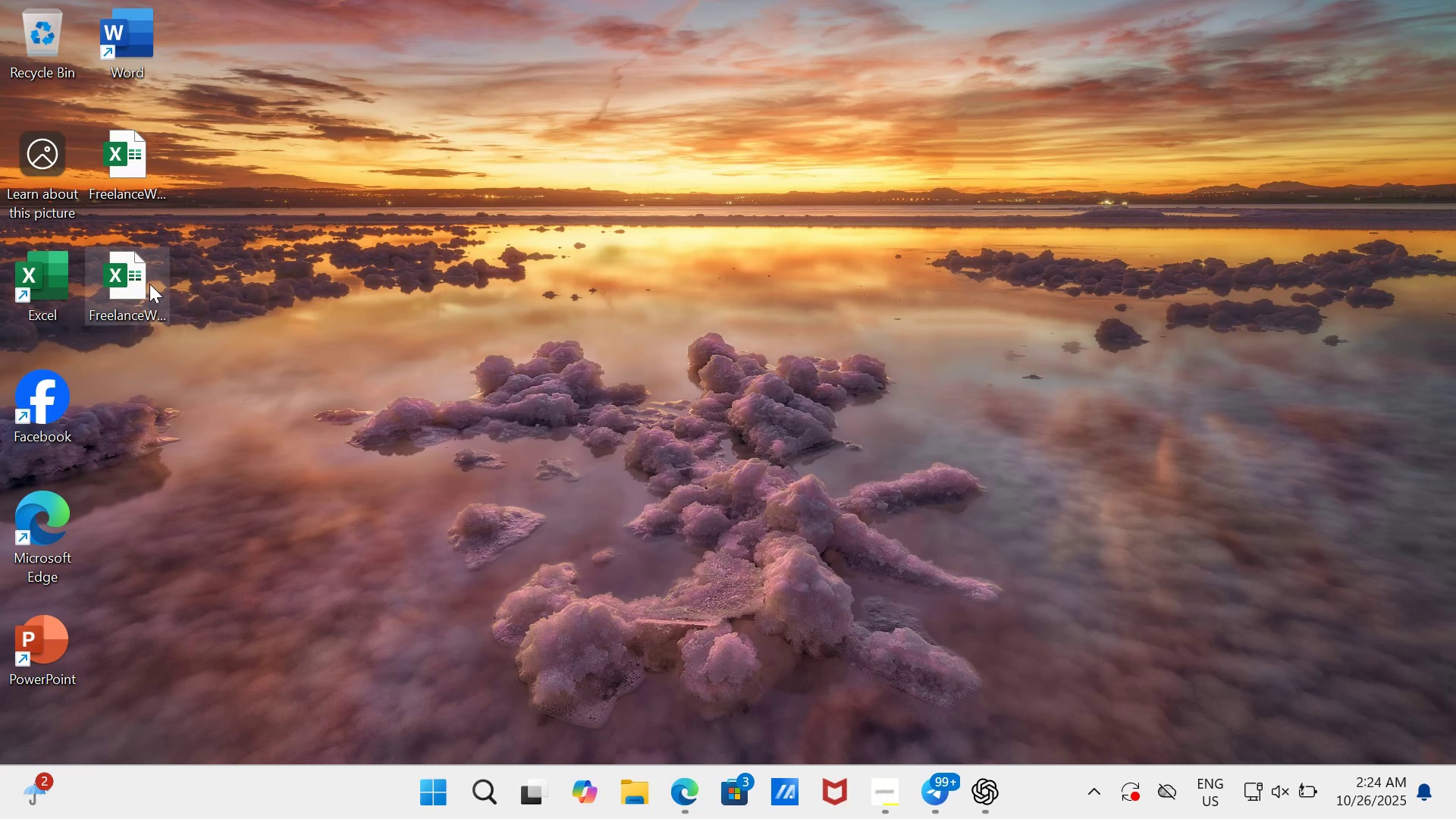 
right_click([149, 284])
 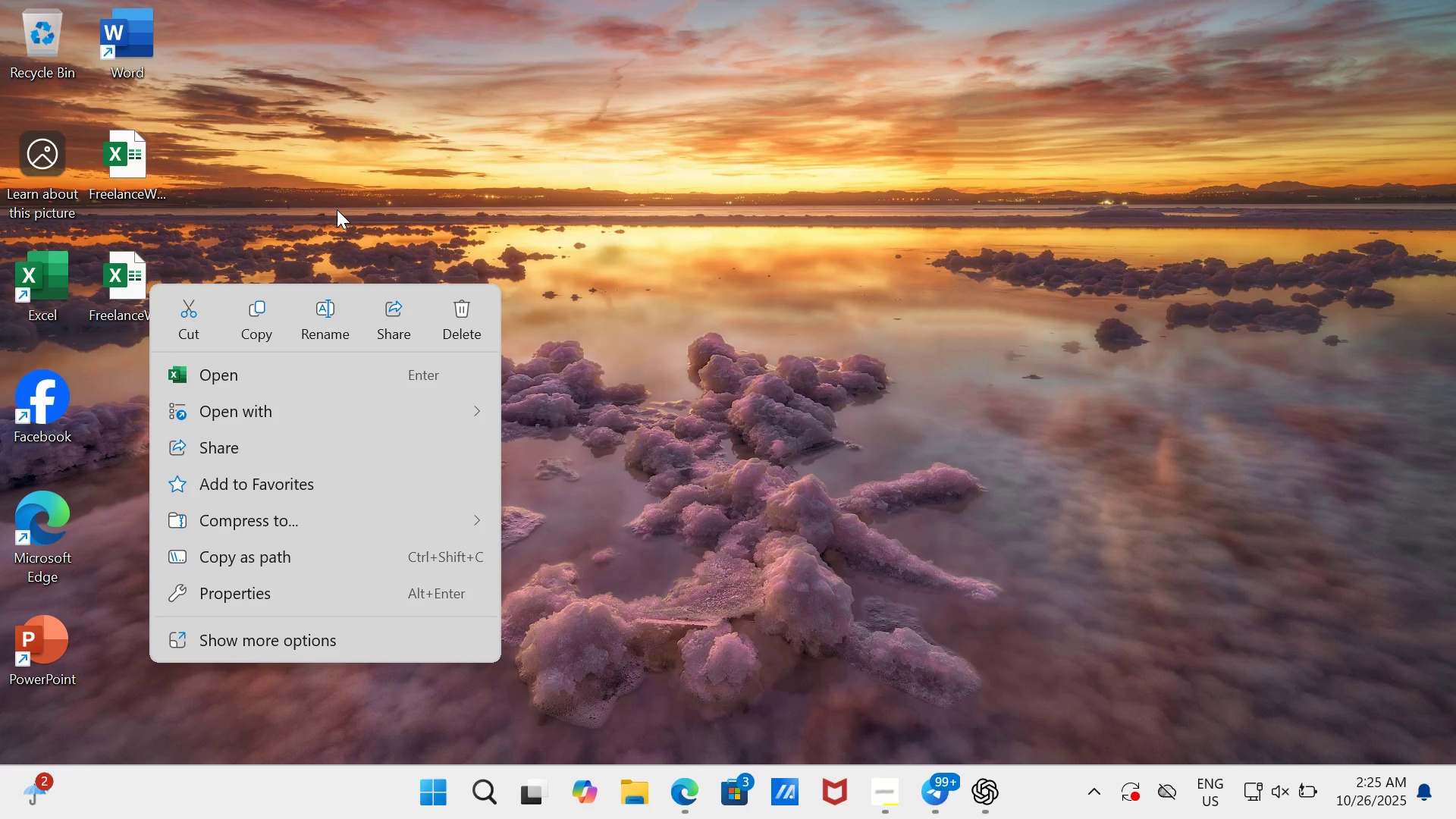 
left_click([337, 209])
 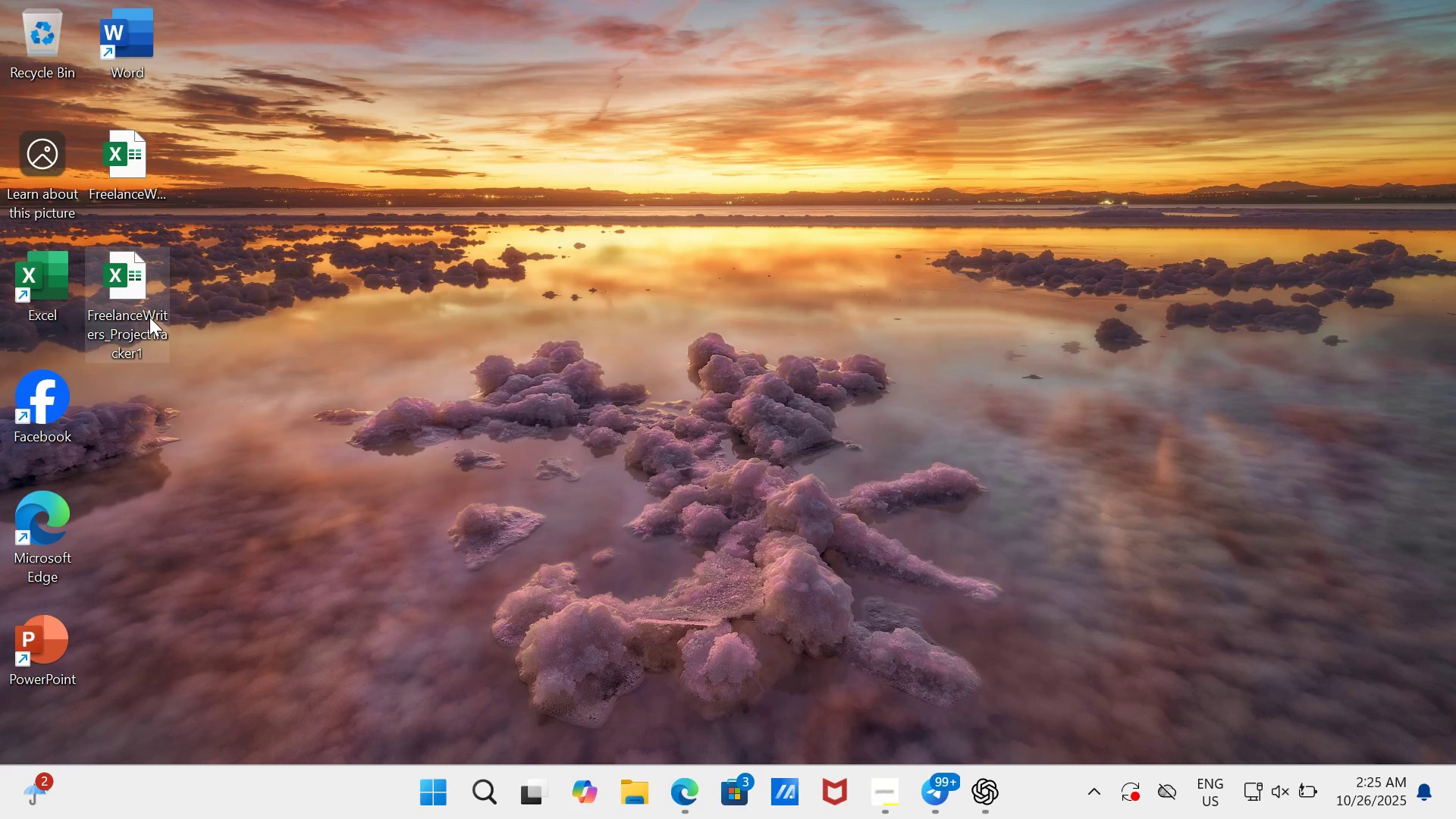 
left_click([149, 317])
 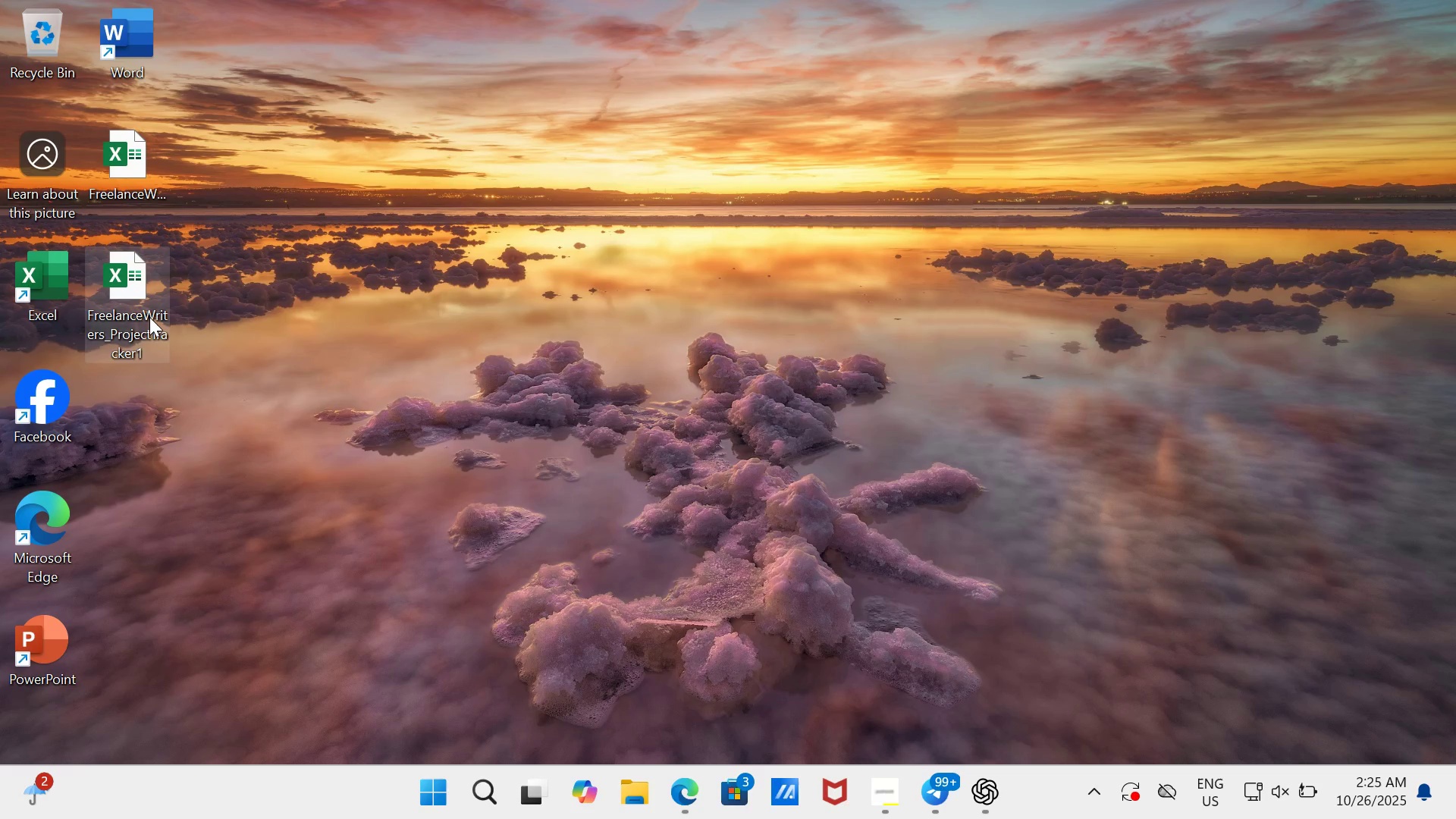 
right_click([149, 317])
 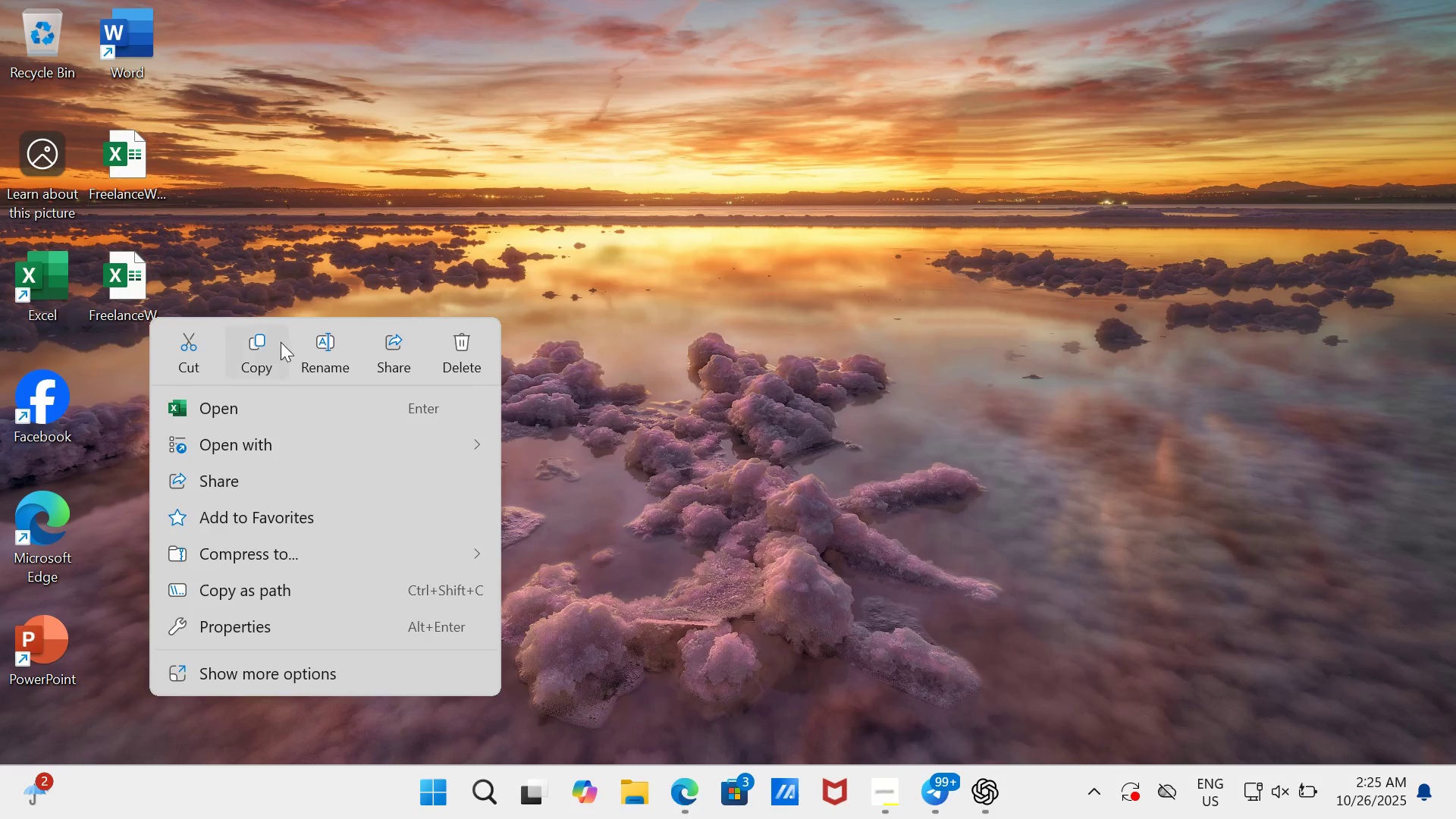 
left_click([312, 345])
 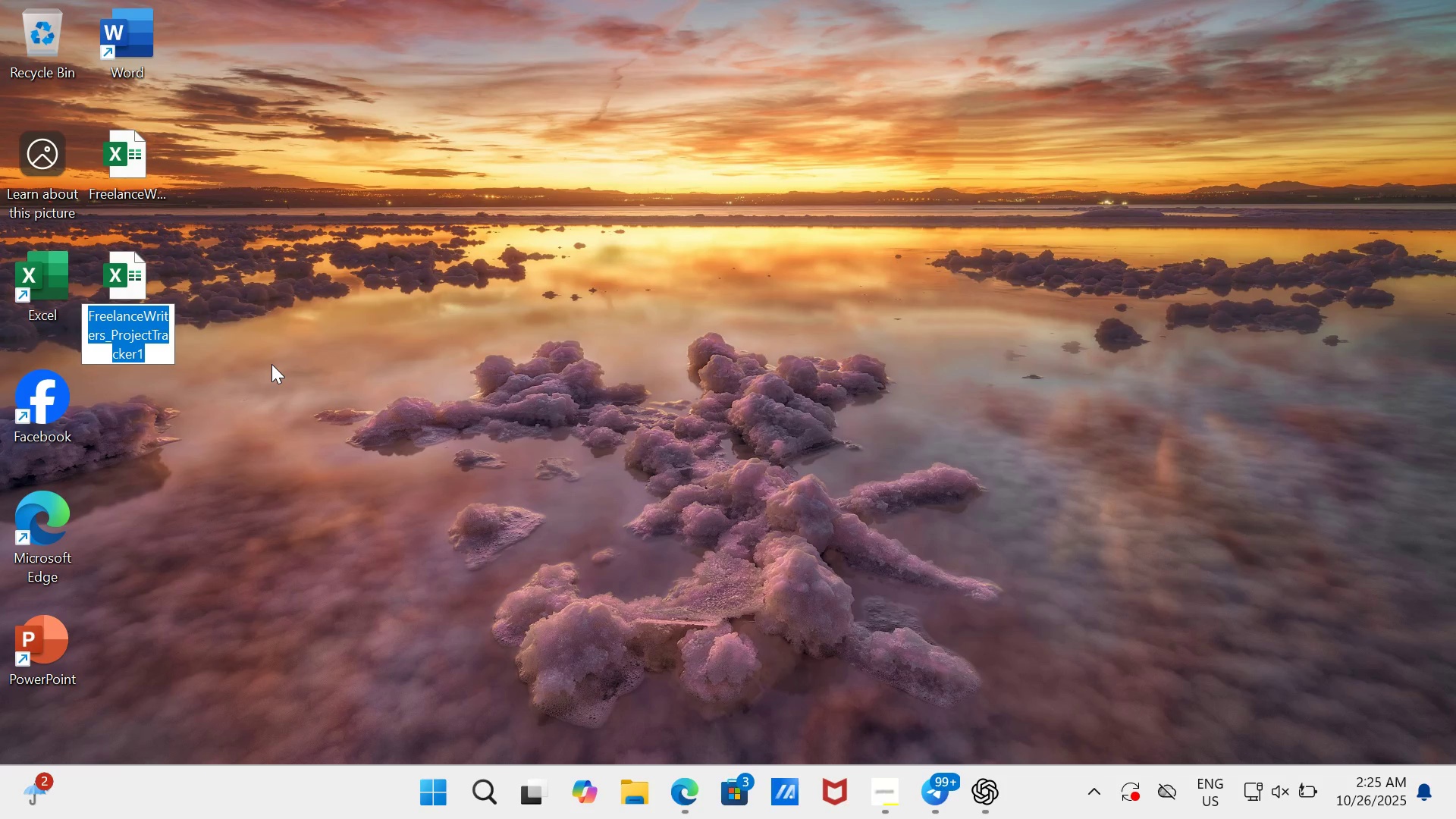 
left_click([271, 364])
 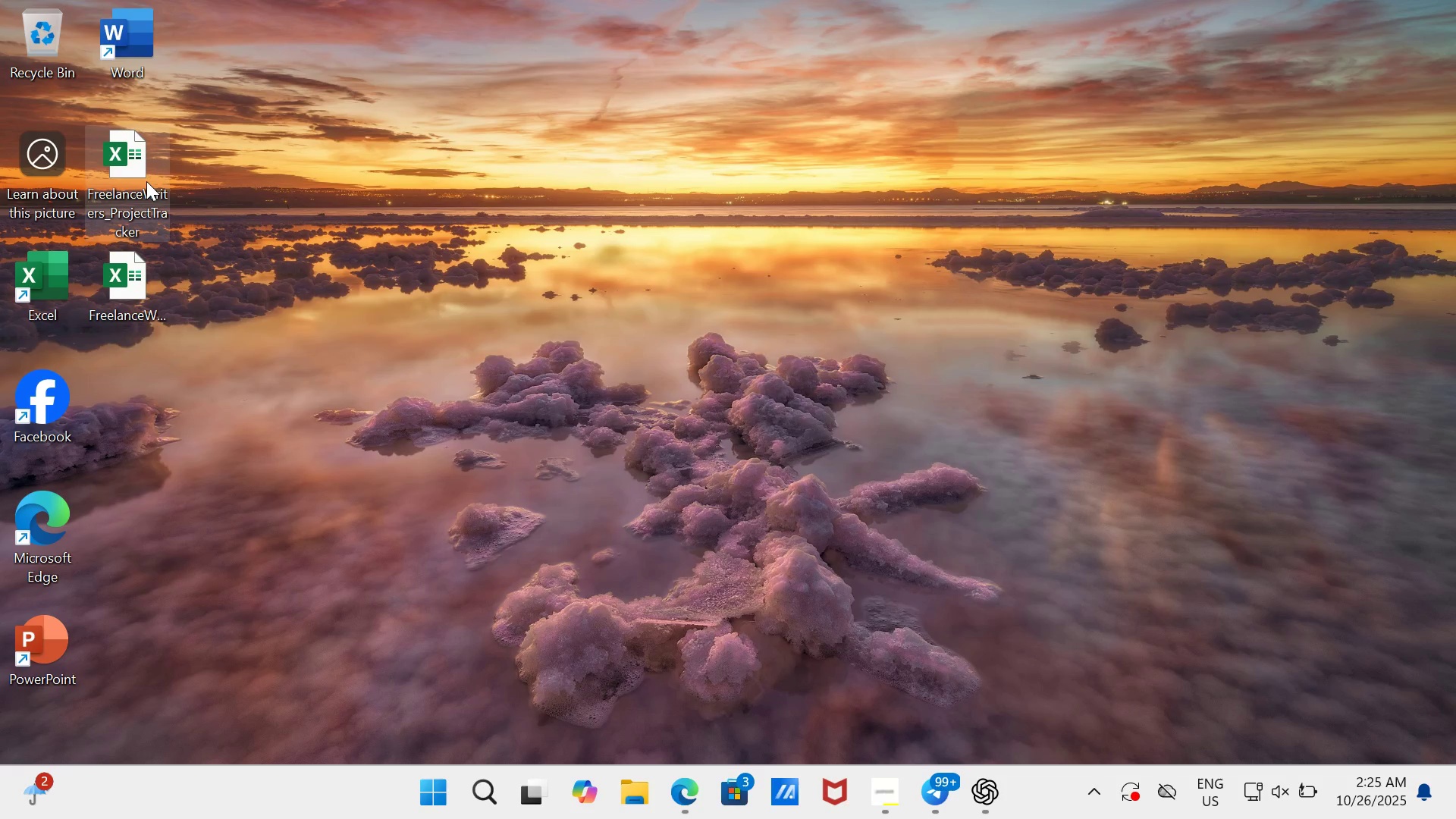 
right_click([146, 181])
 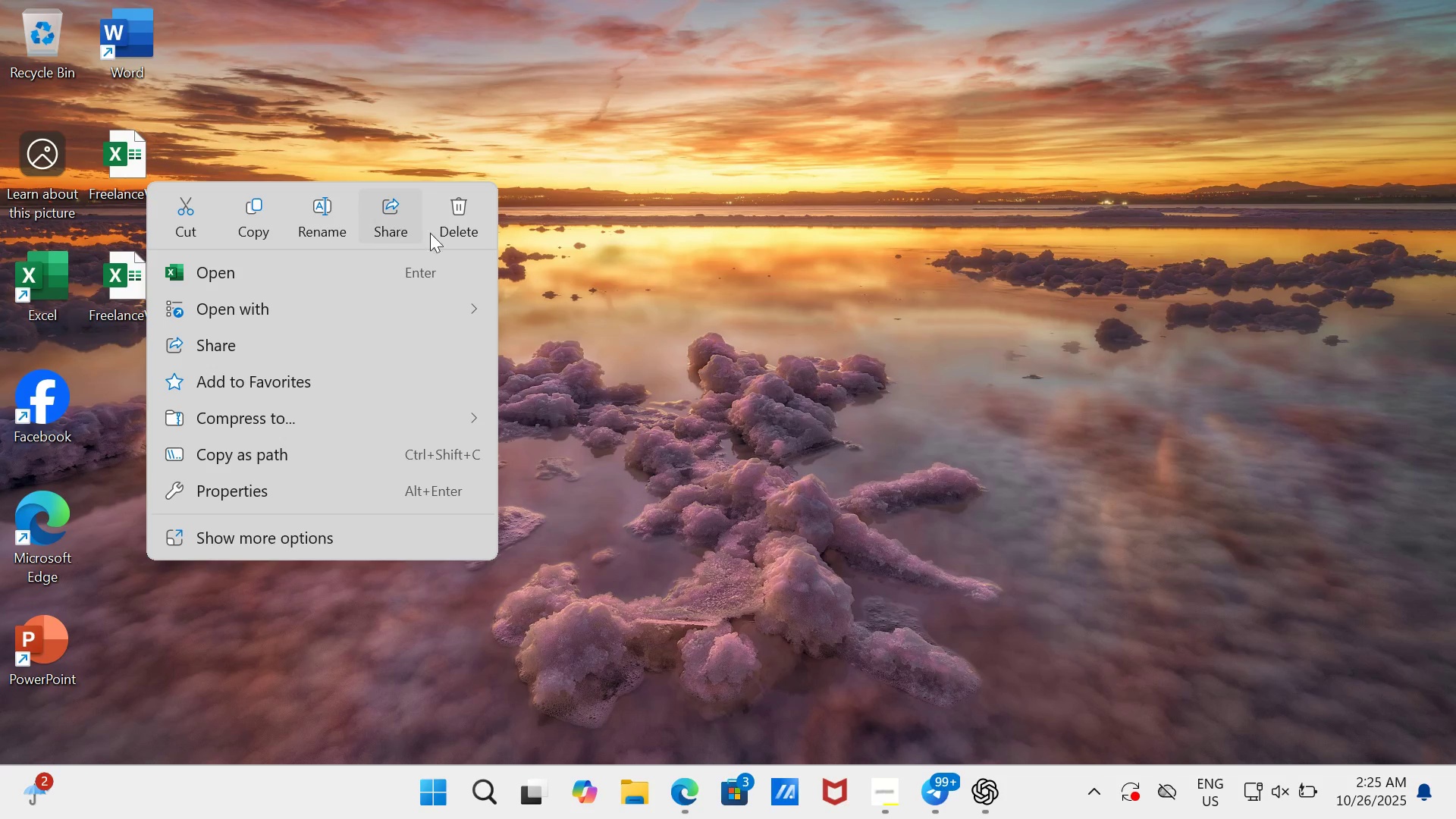 
left_click([456, 218])
 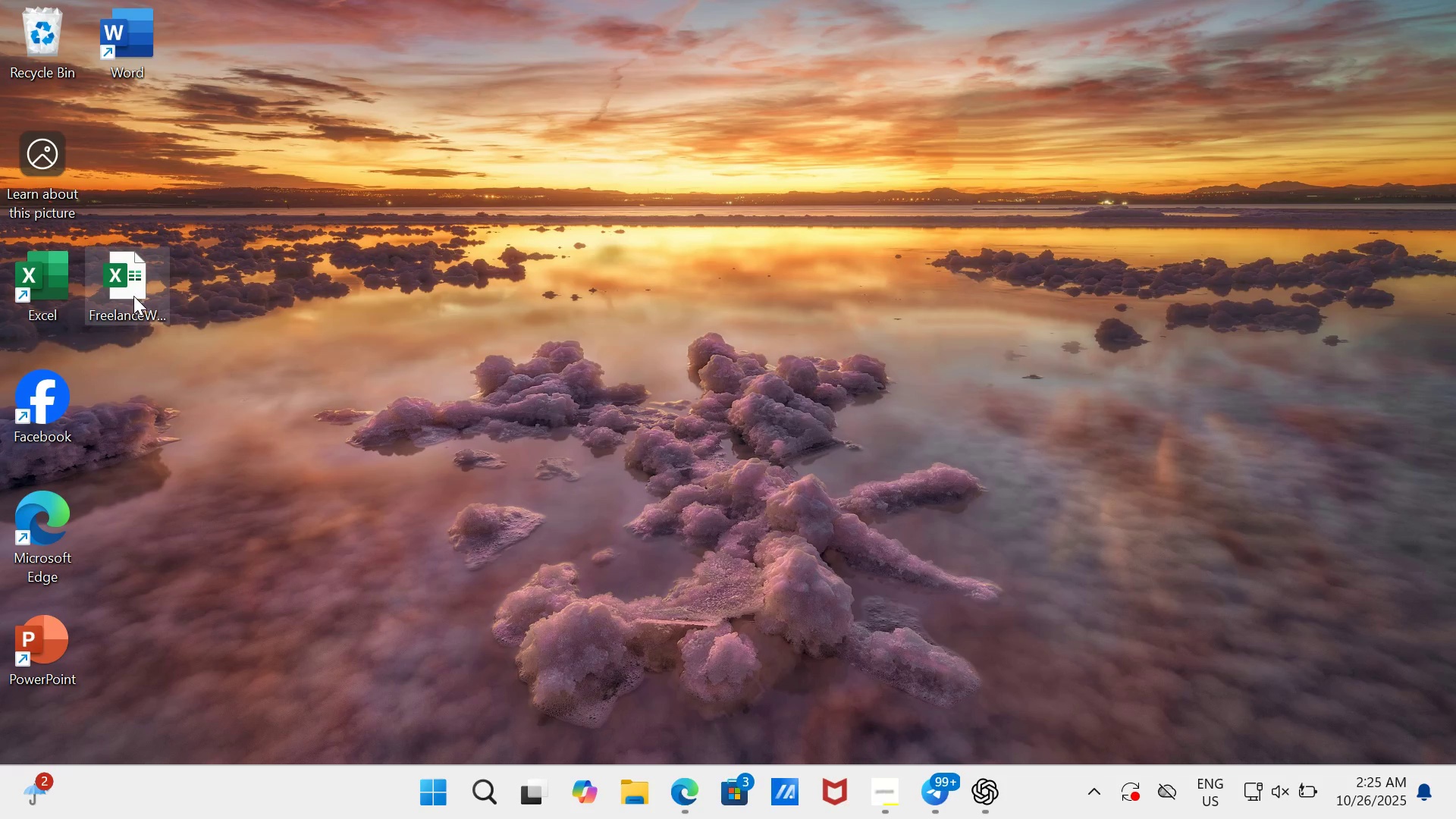 
left_click([143, 291])
 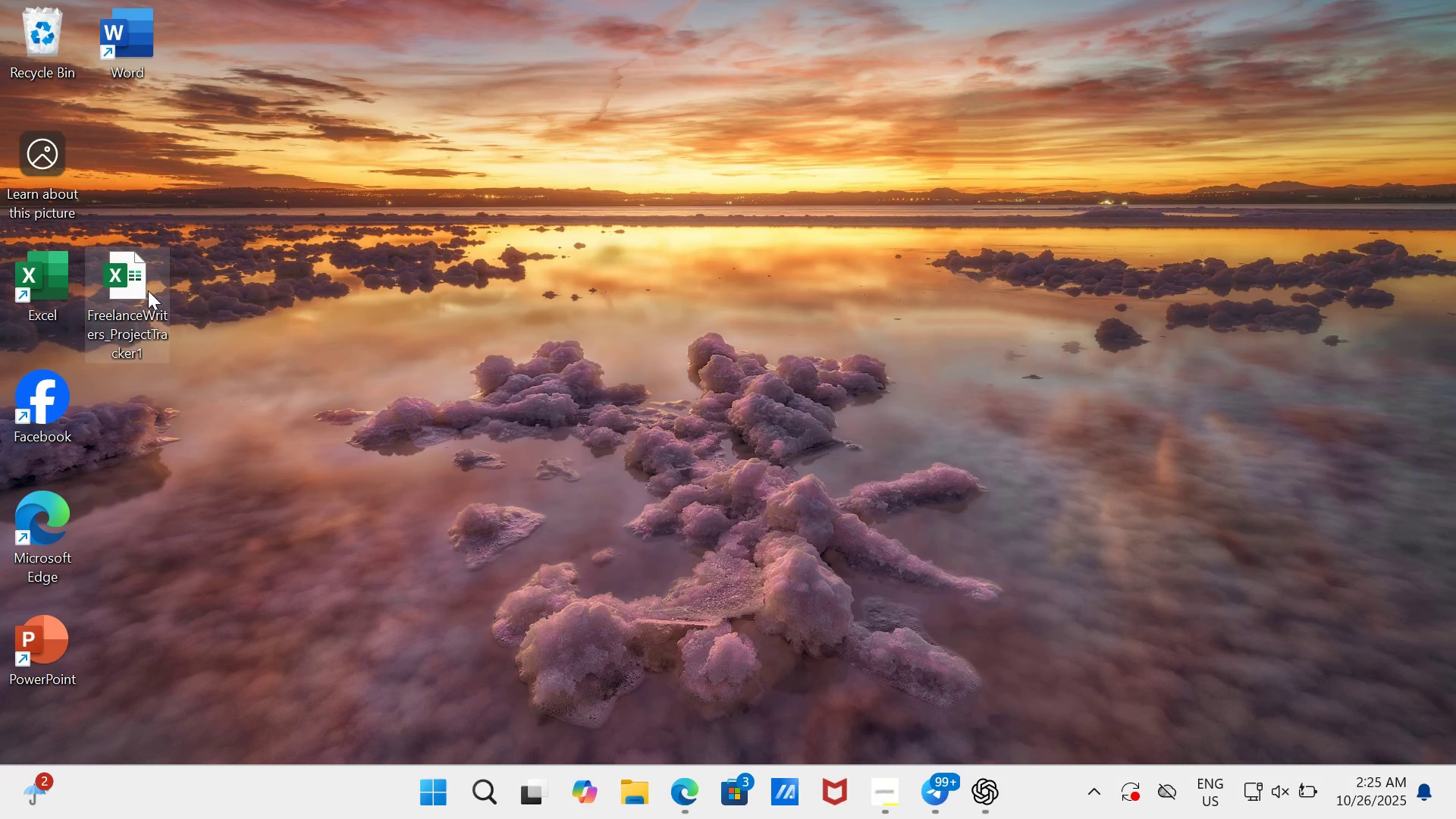 
right_click([148, 290])
 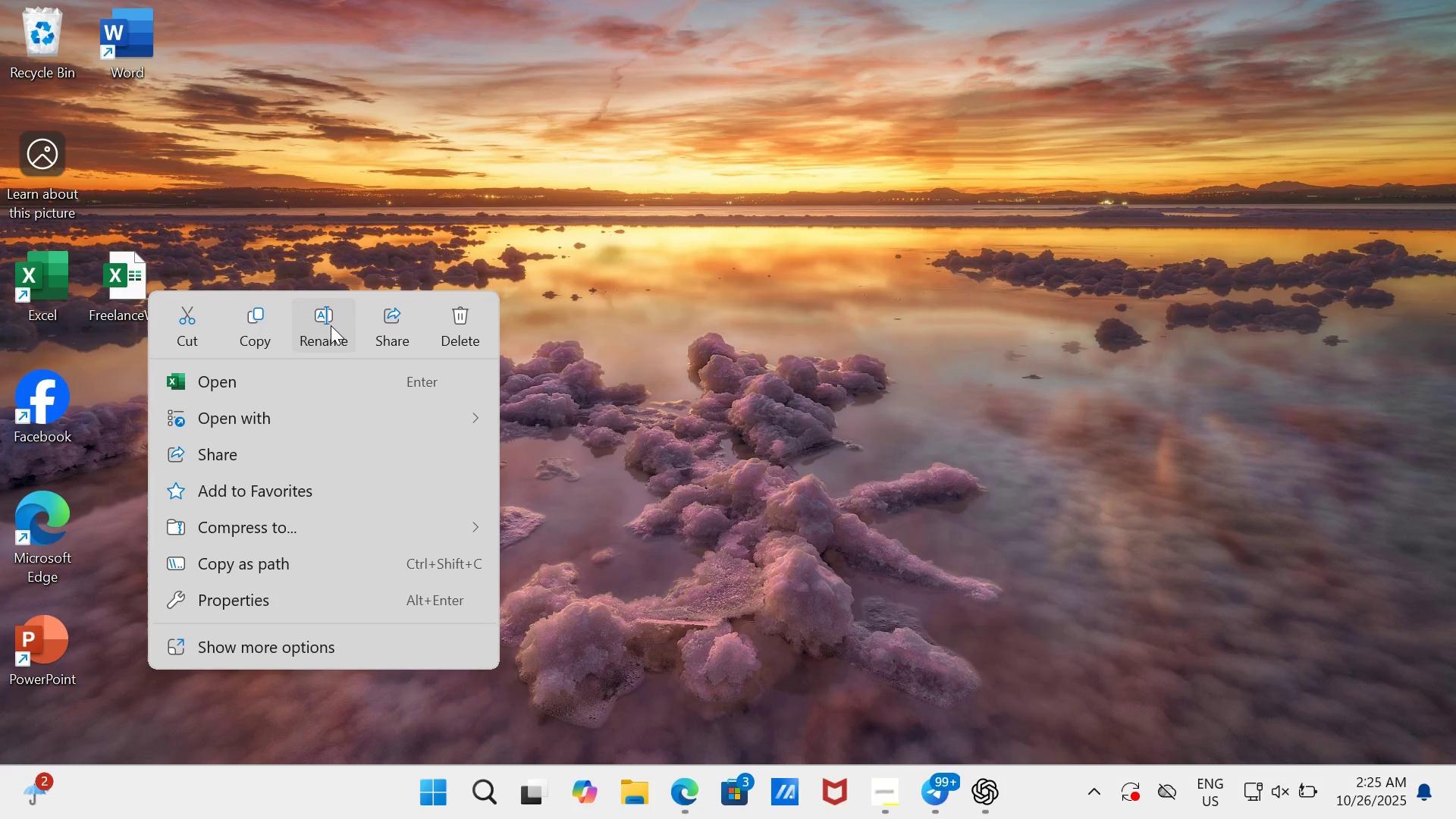 
left_click([325, 325])
 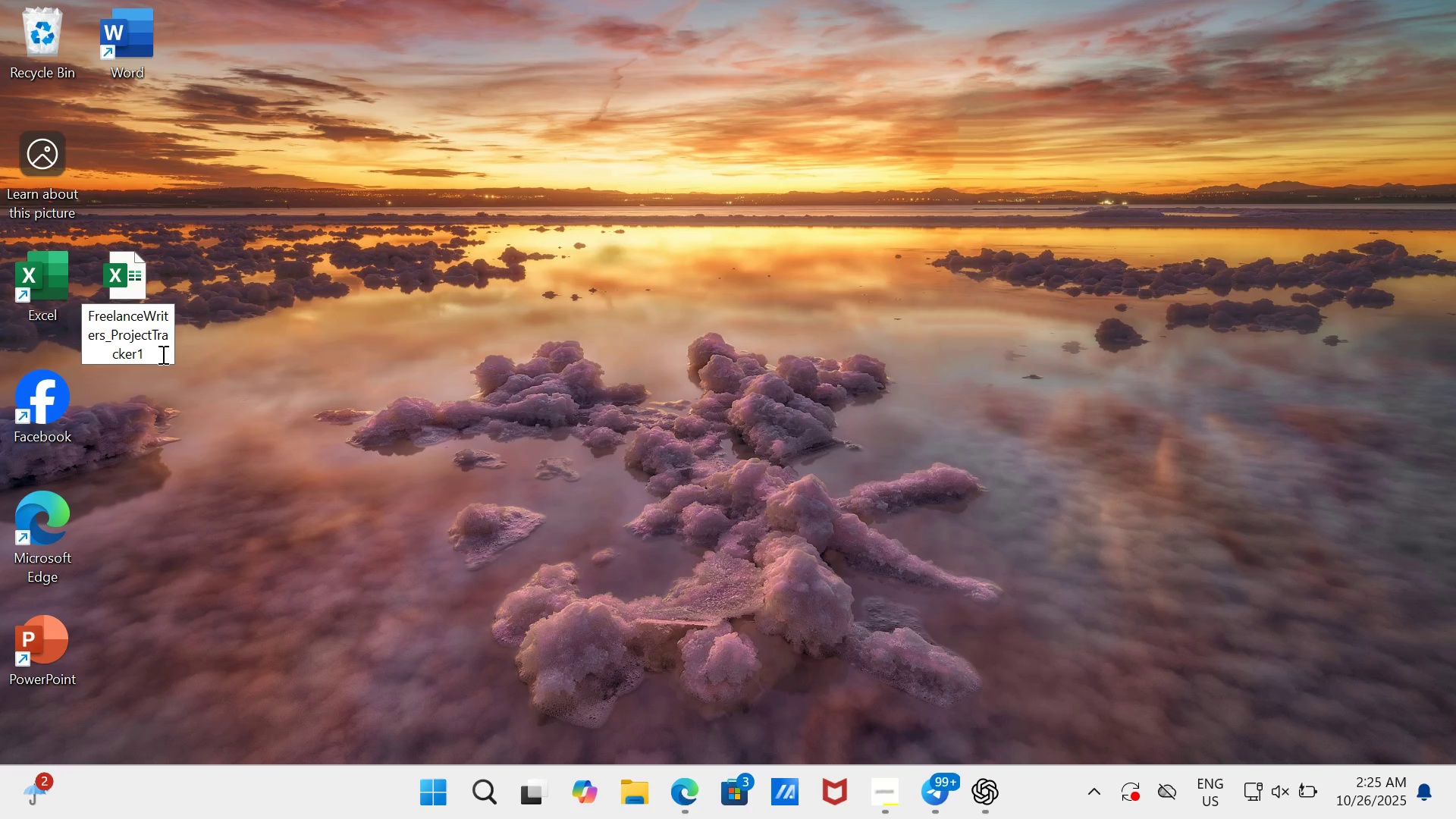 
left_click([162, 354])
 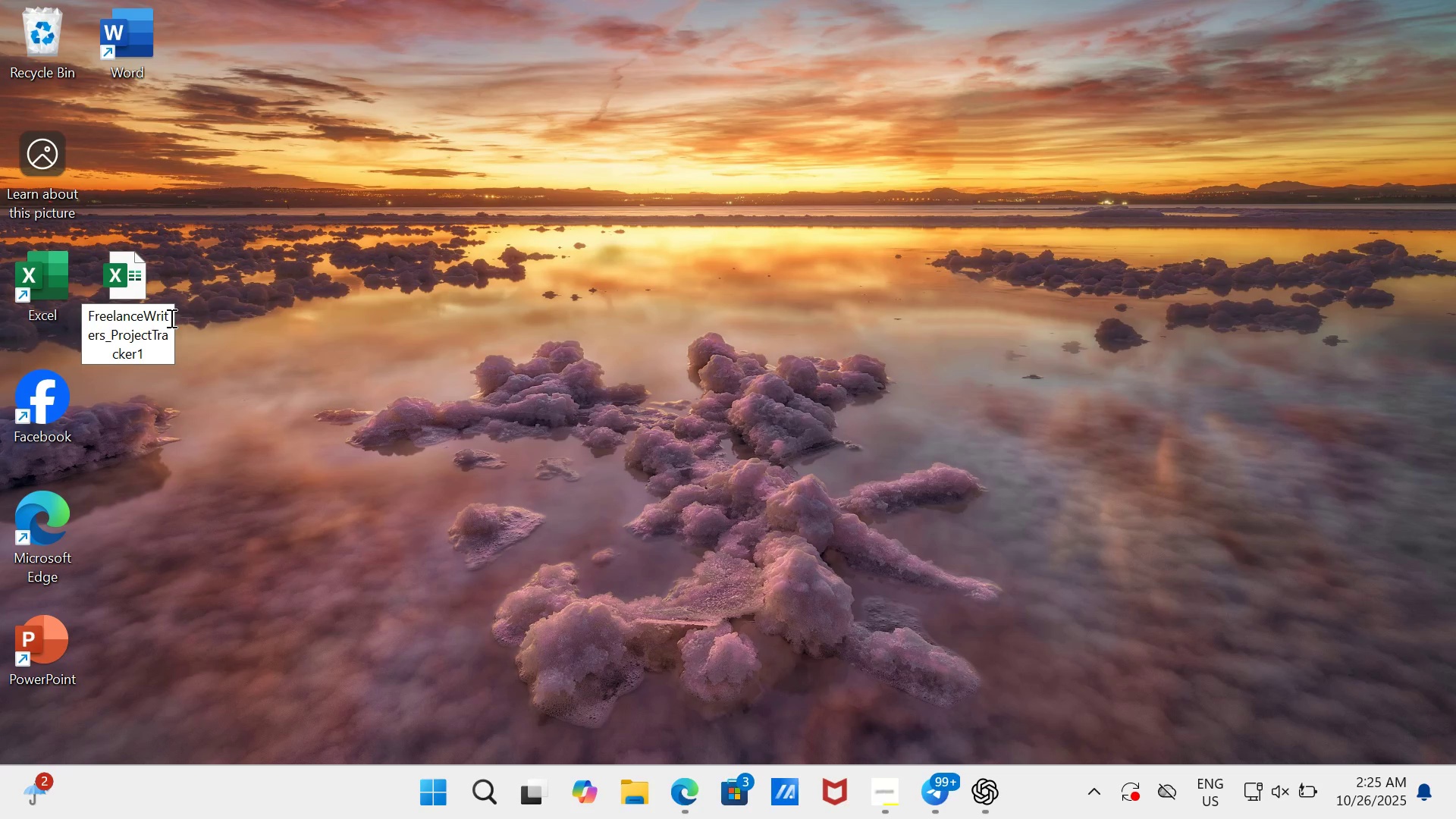 
key(Backspace)
 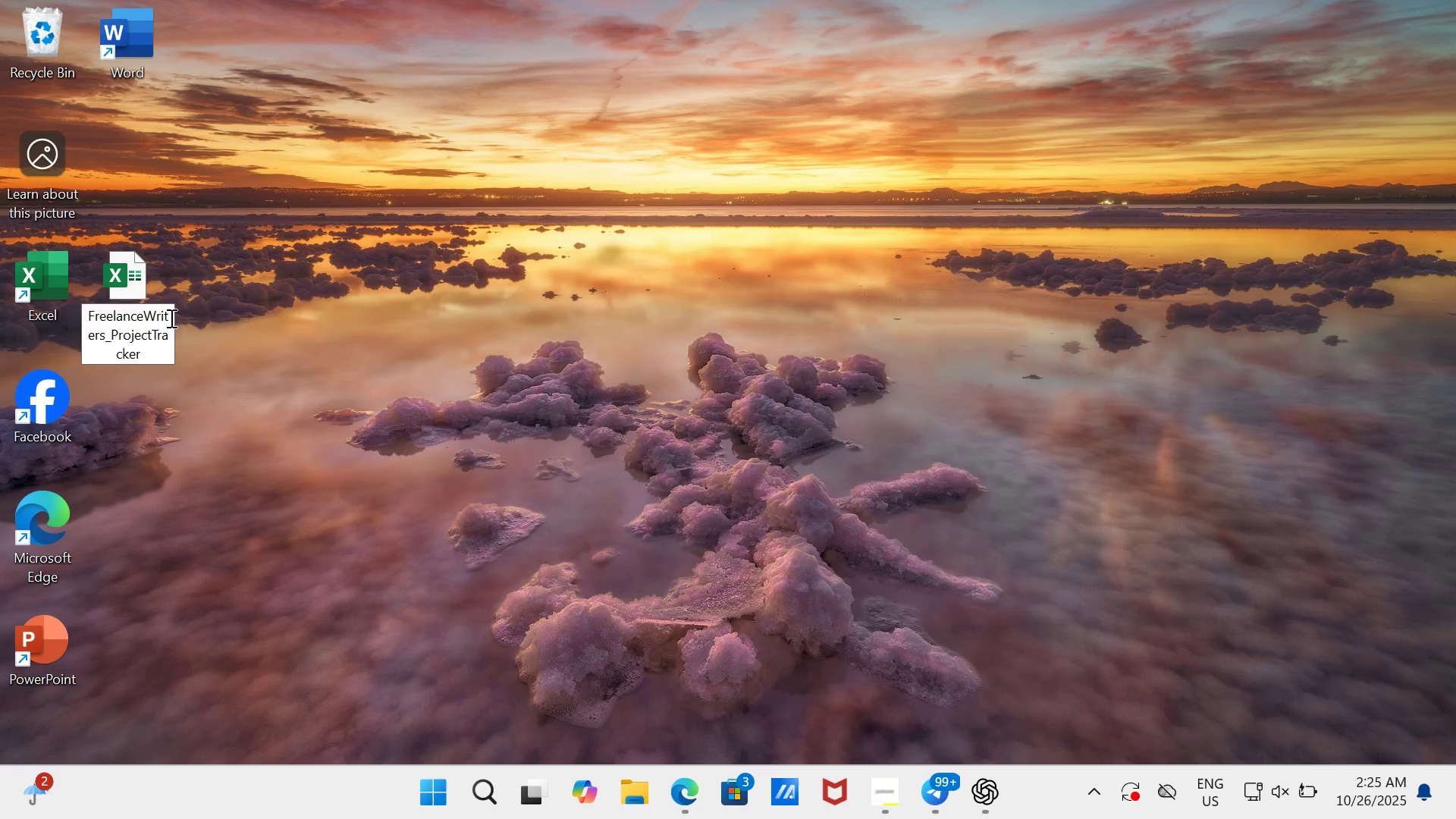 
key(Enter)
 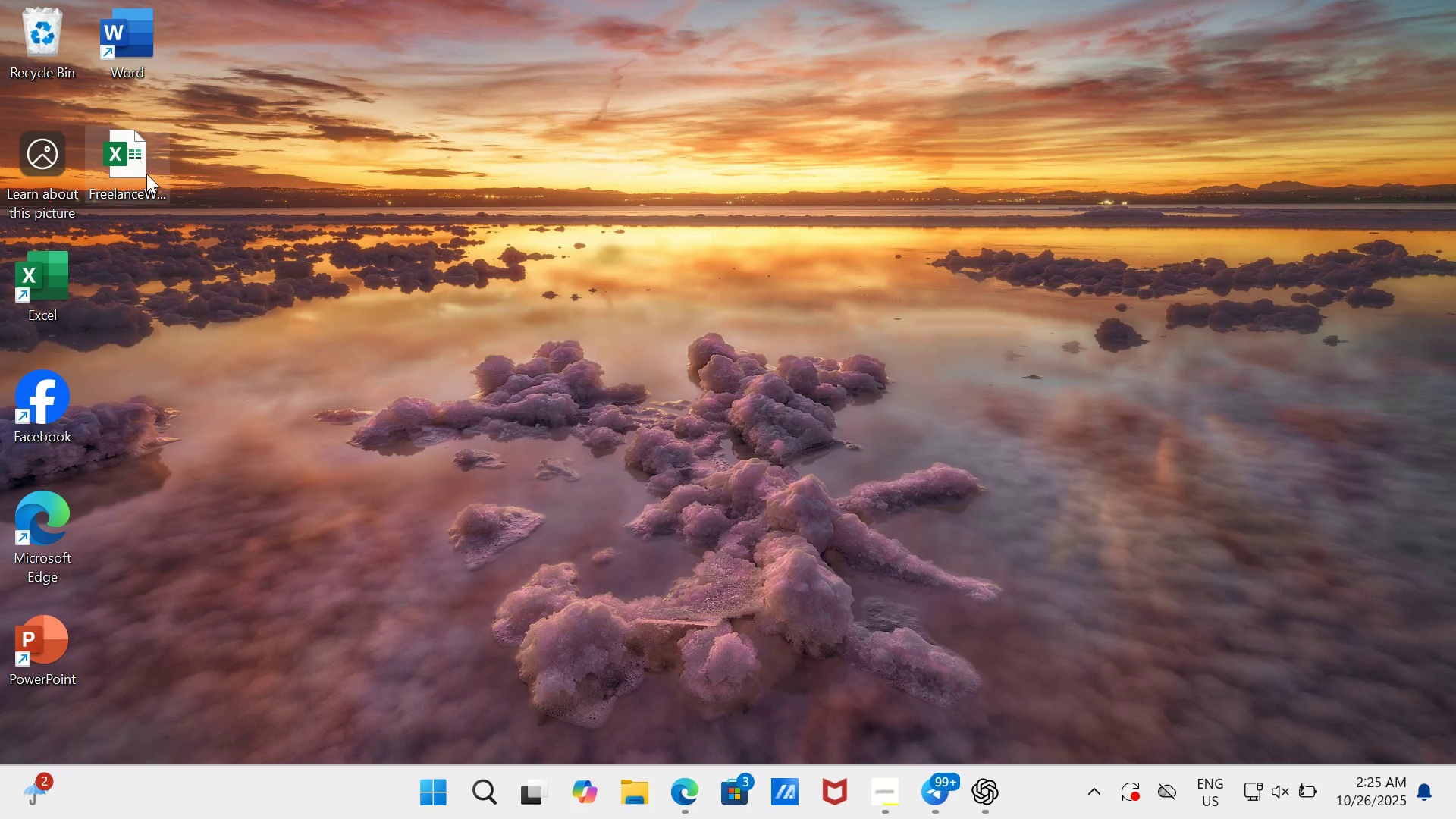 
left_click([145, 172])
 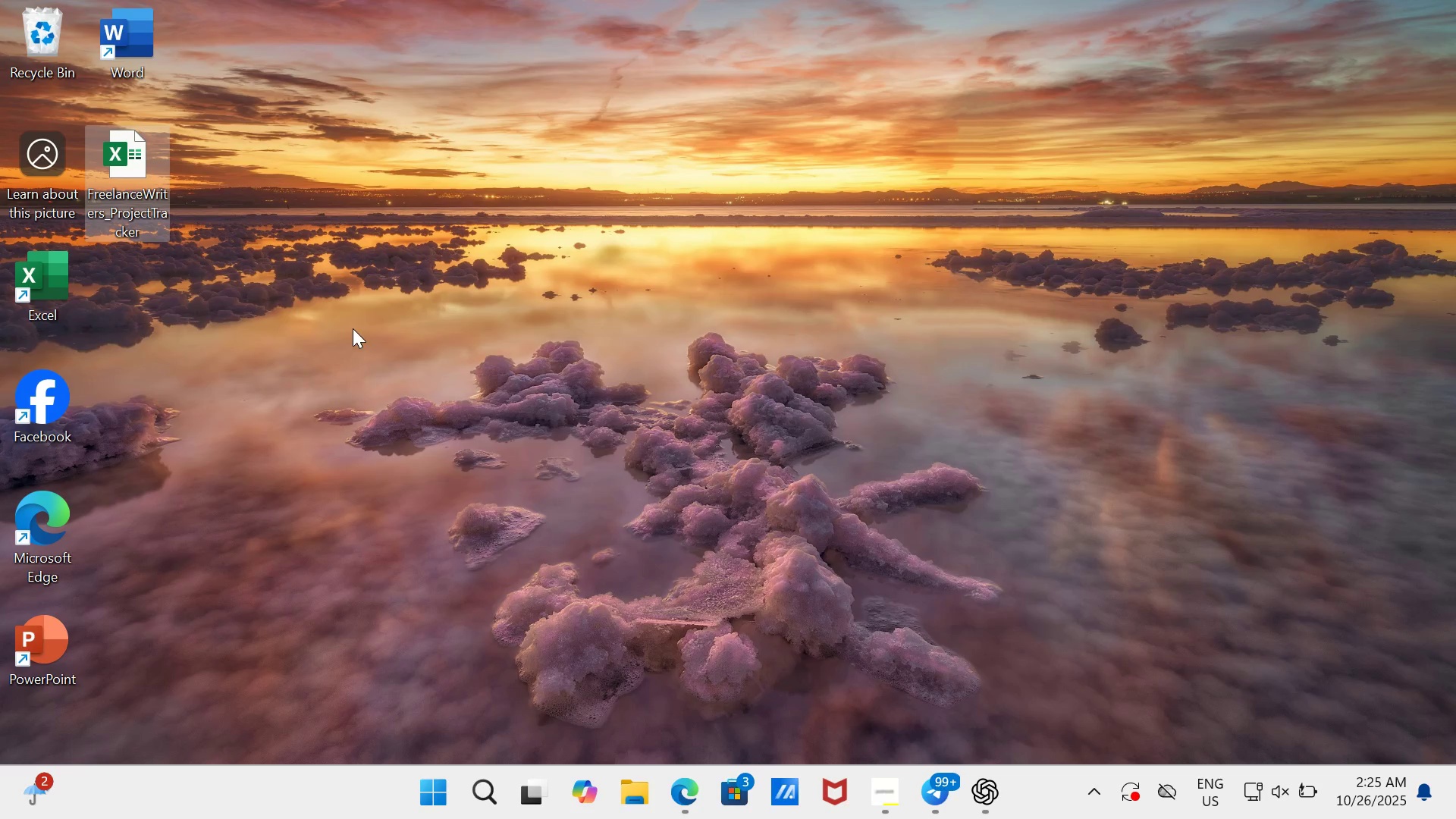 
left_click([353, 328])
 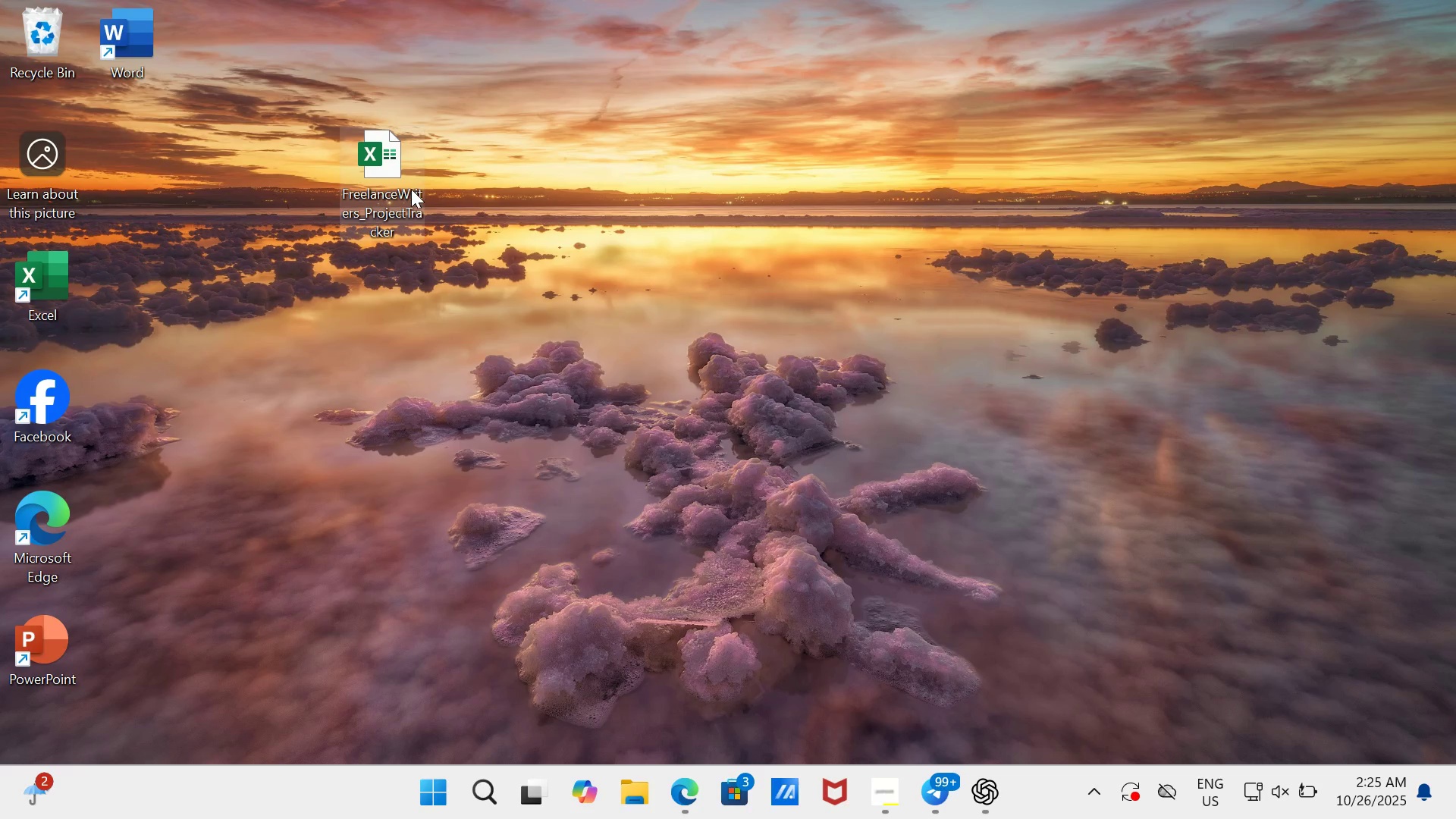 
right_click([639, 261])
 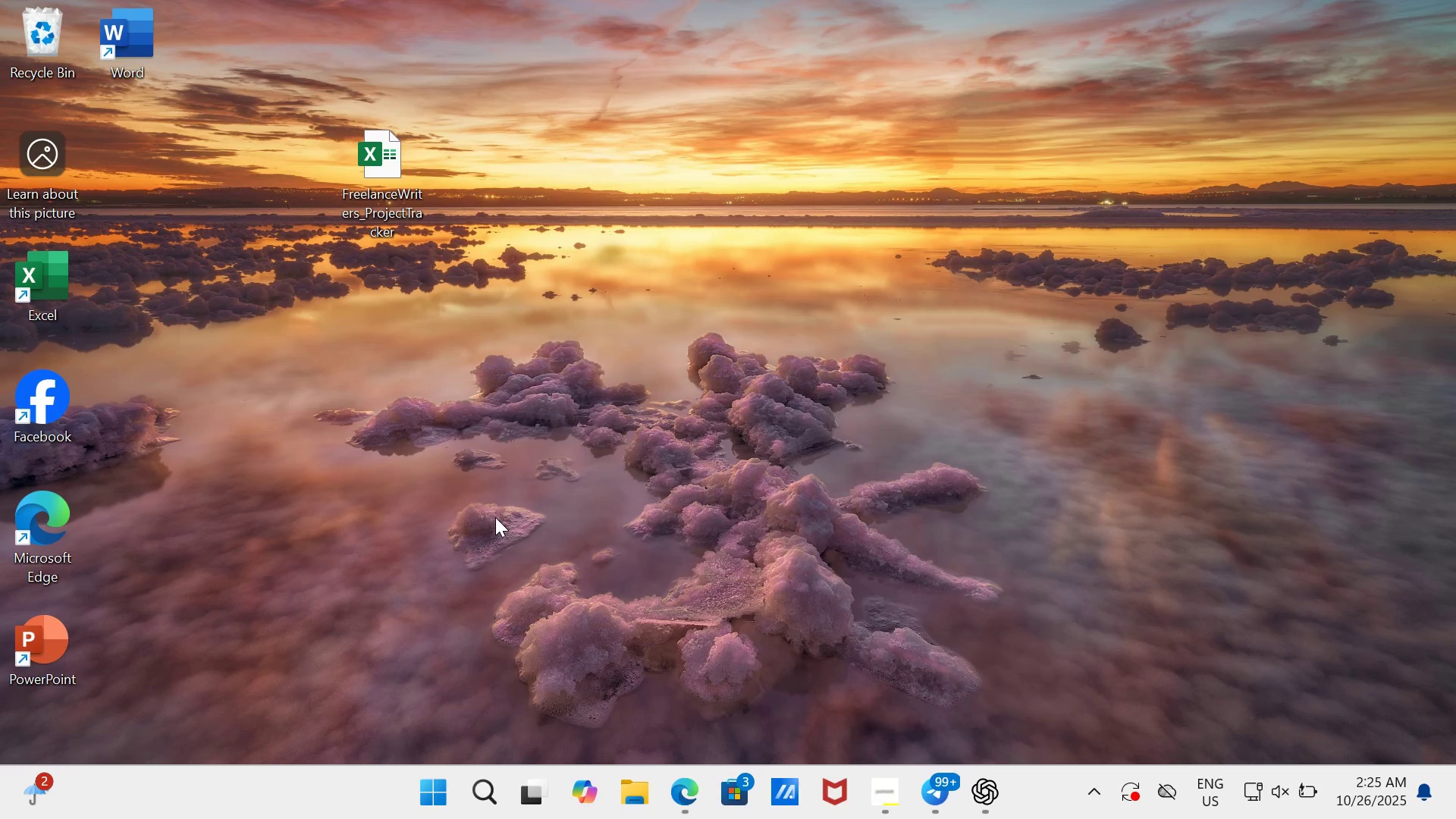 
wait(7.54)
 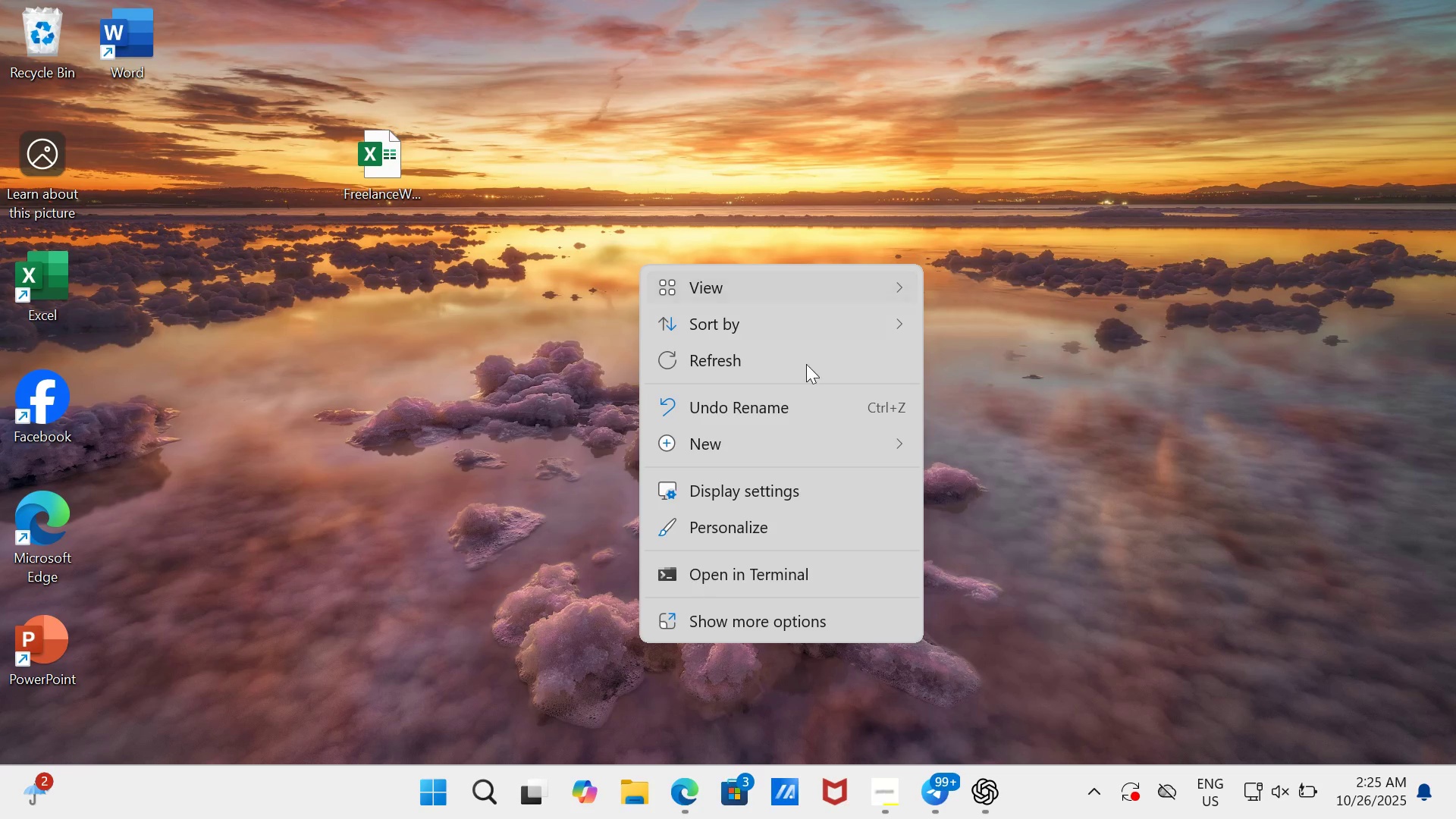 
left_click([873, 789])
 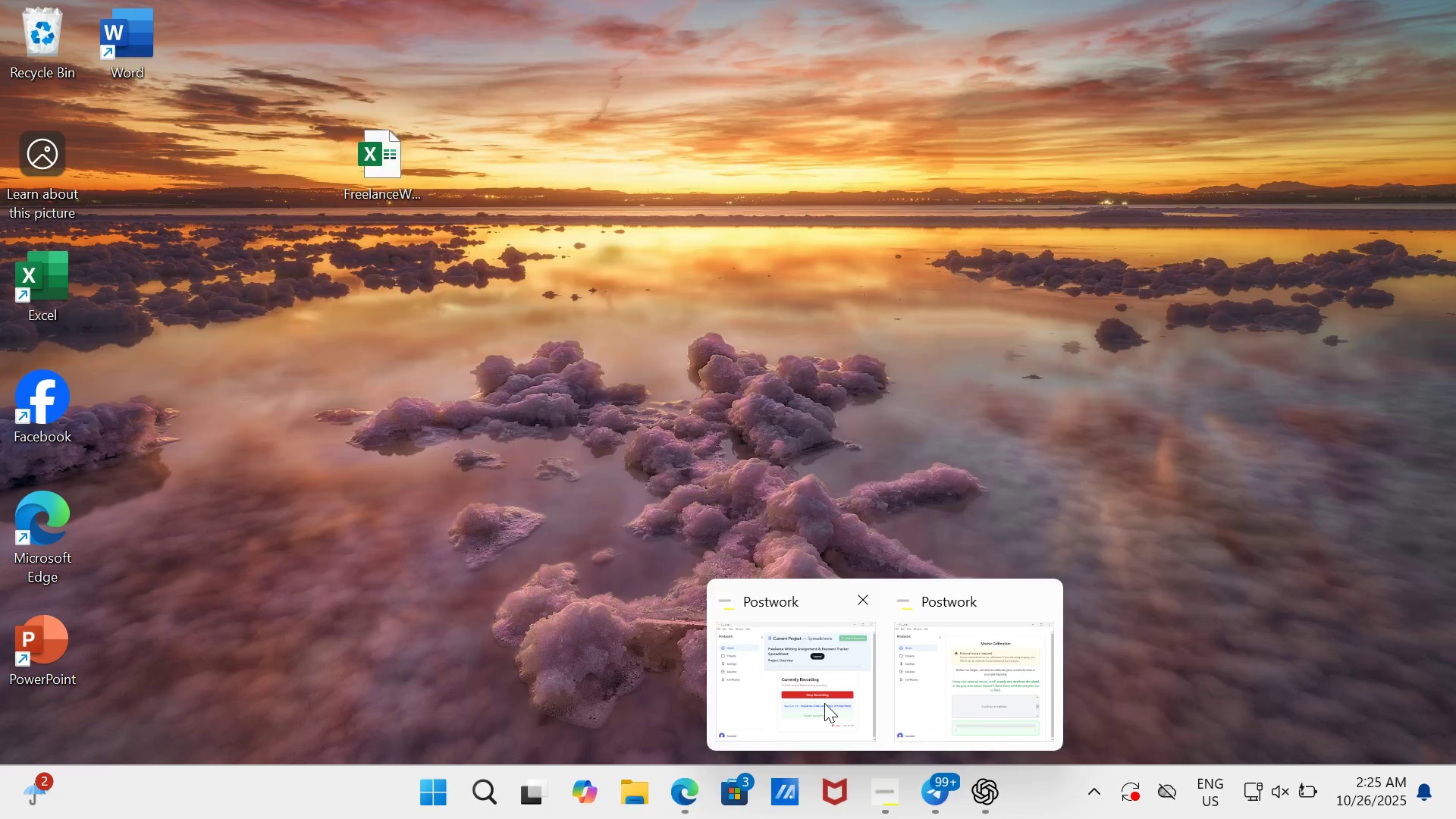 
left_click([824, 703])